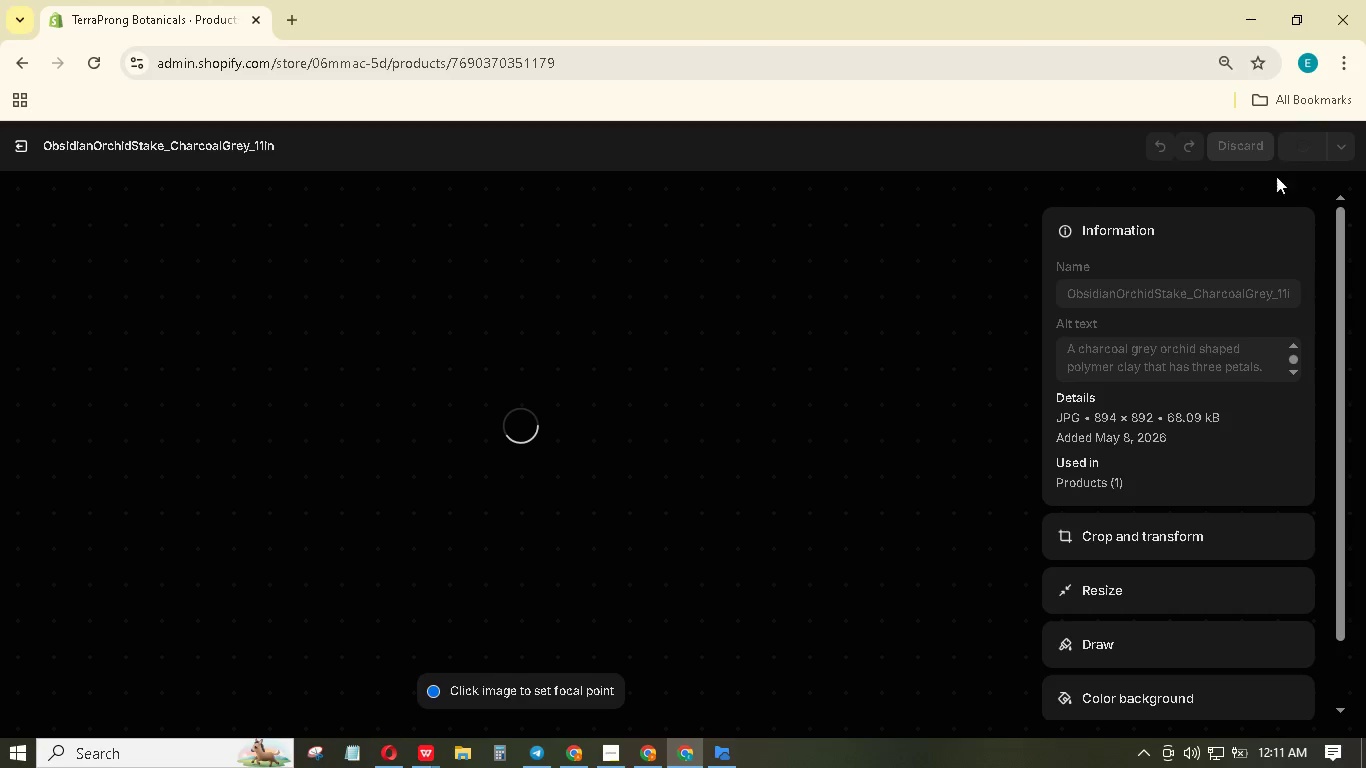 
left_click([14, 153])
 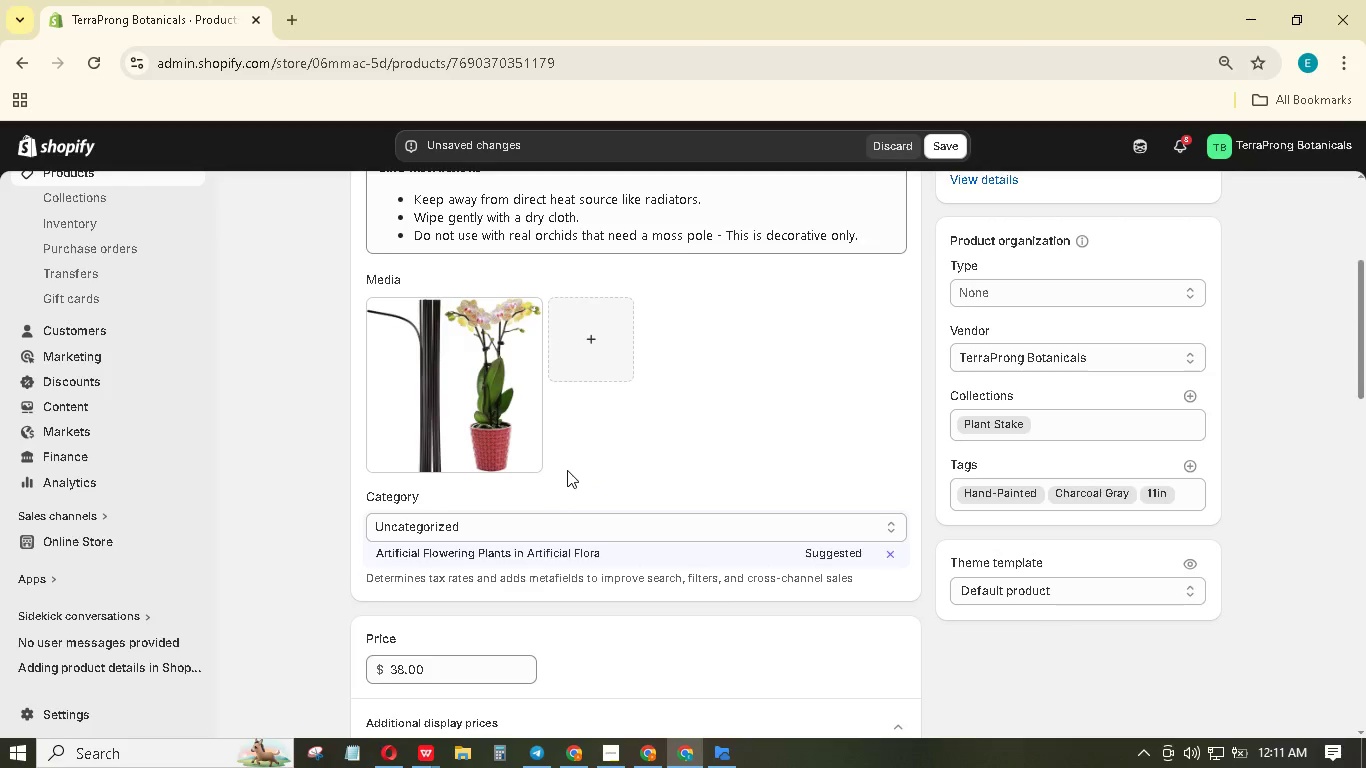 
scroll: coordinate [590, 454], scroll_direction: down, amount: 22.0
 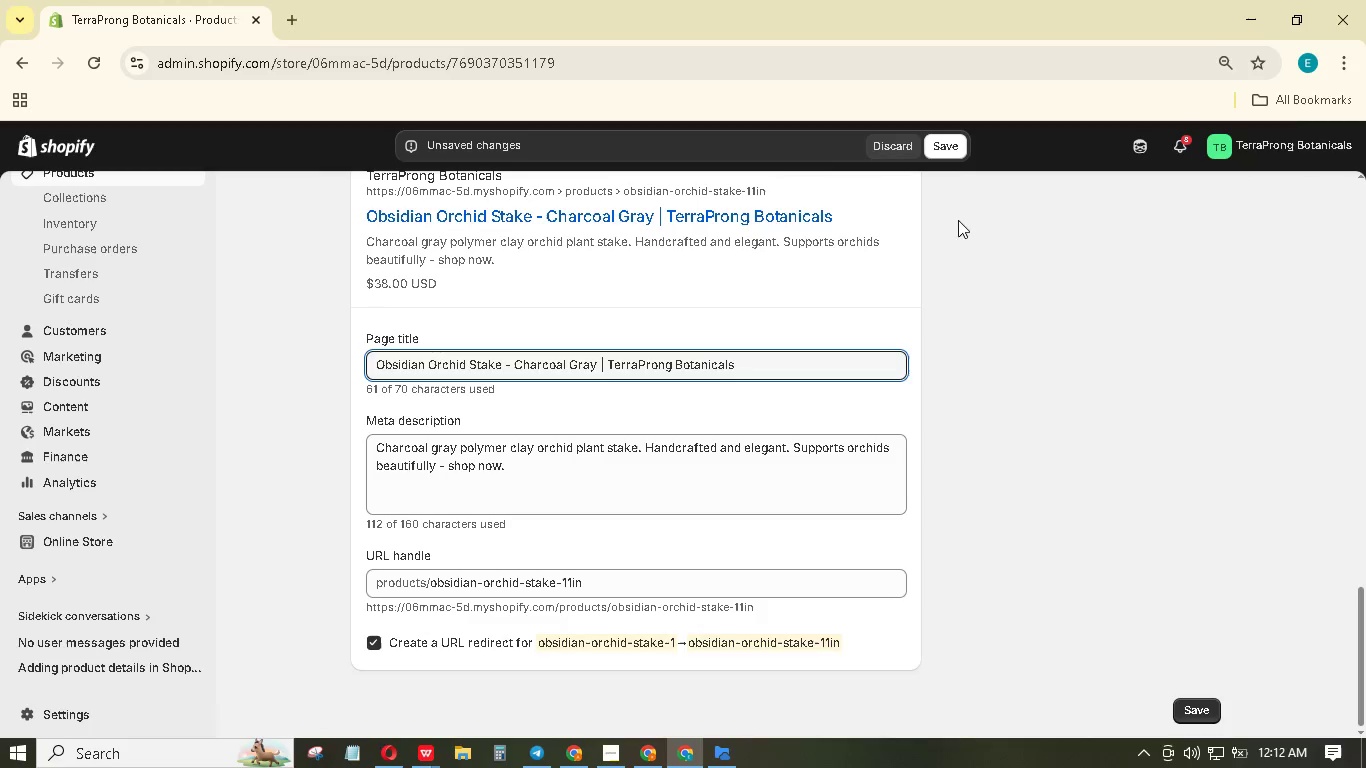 
left_click([951, 140])
 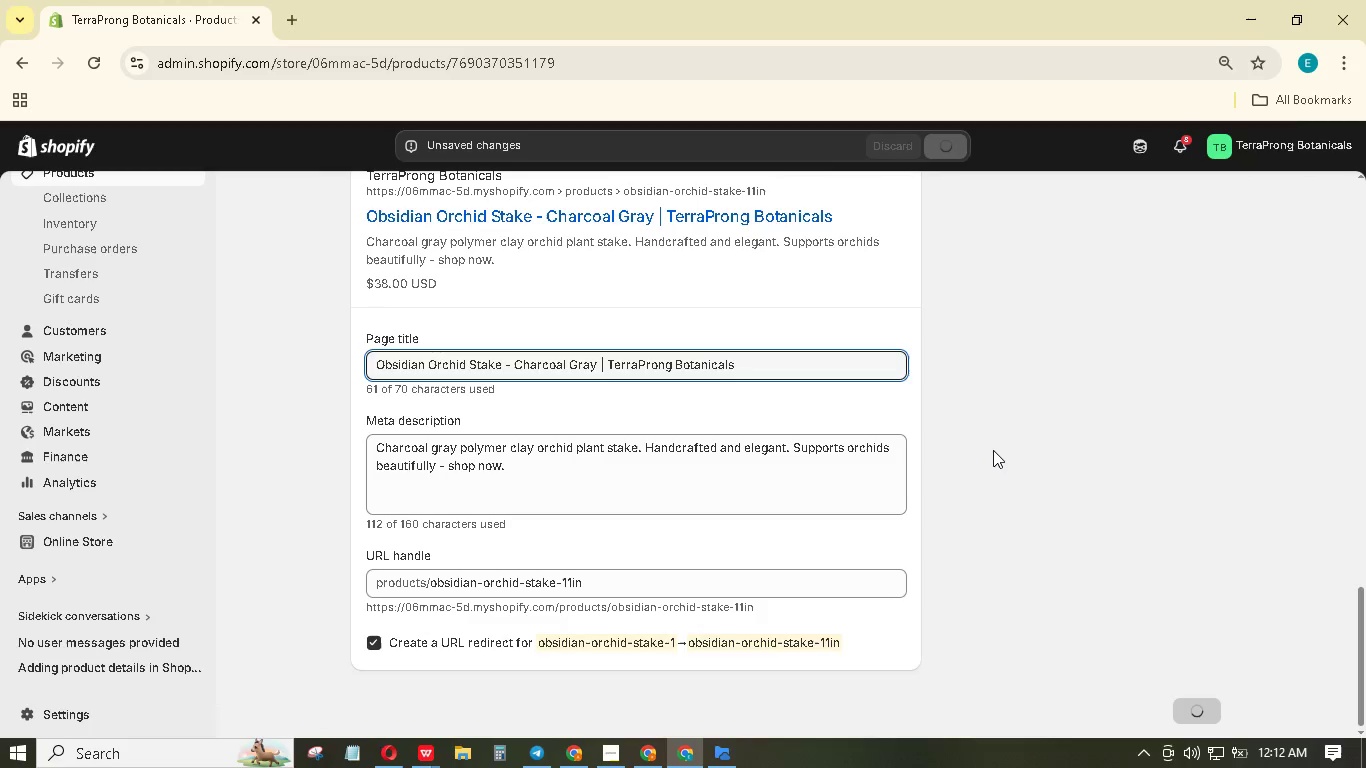 
scroll: coordinate [987, 415], scroll_direction: up, amount: 36.0
 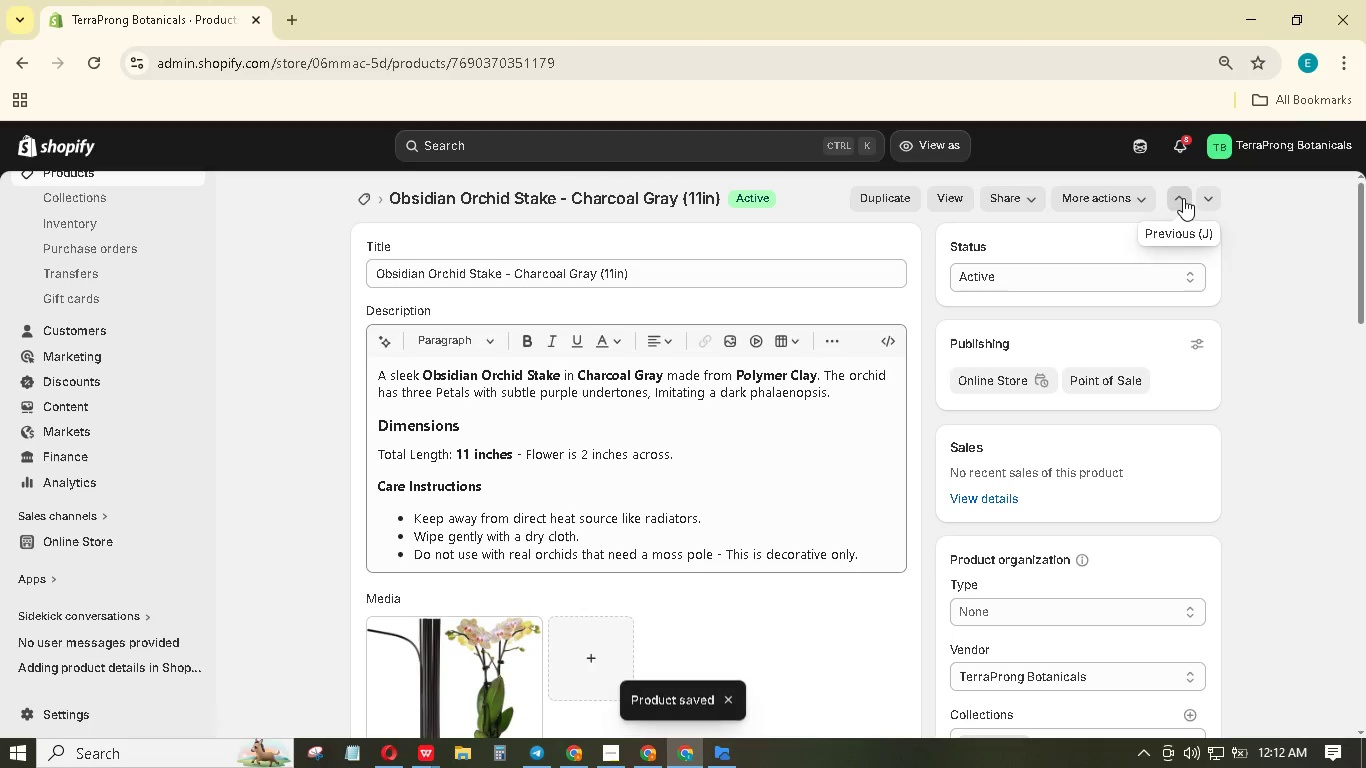 
left_click([1183, 198])
 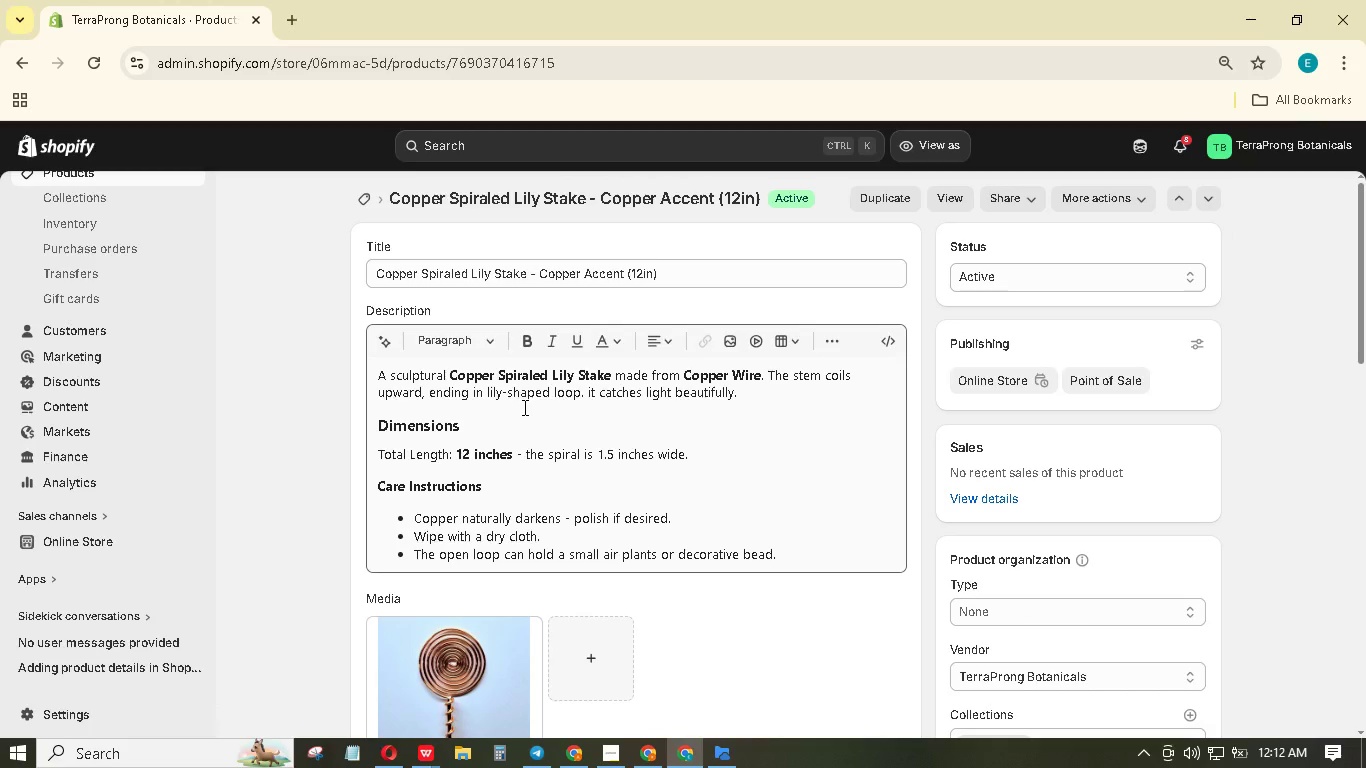 
wait(12.34)
 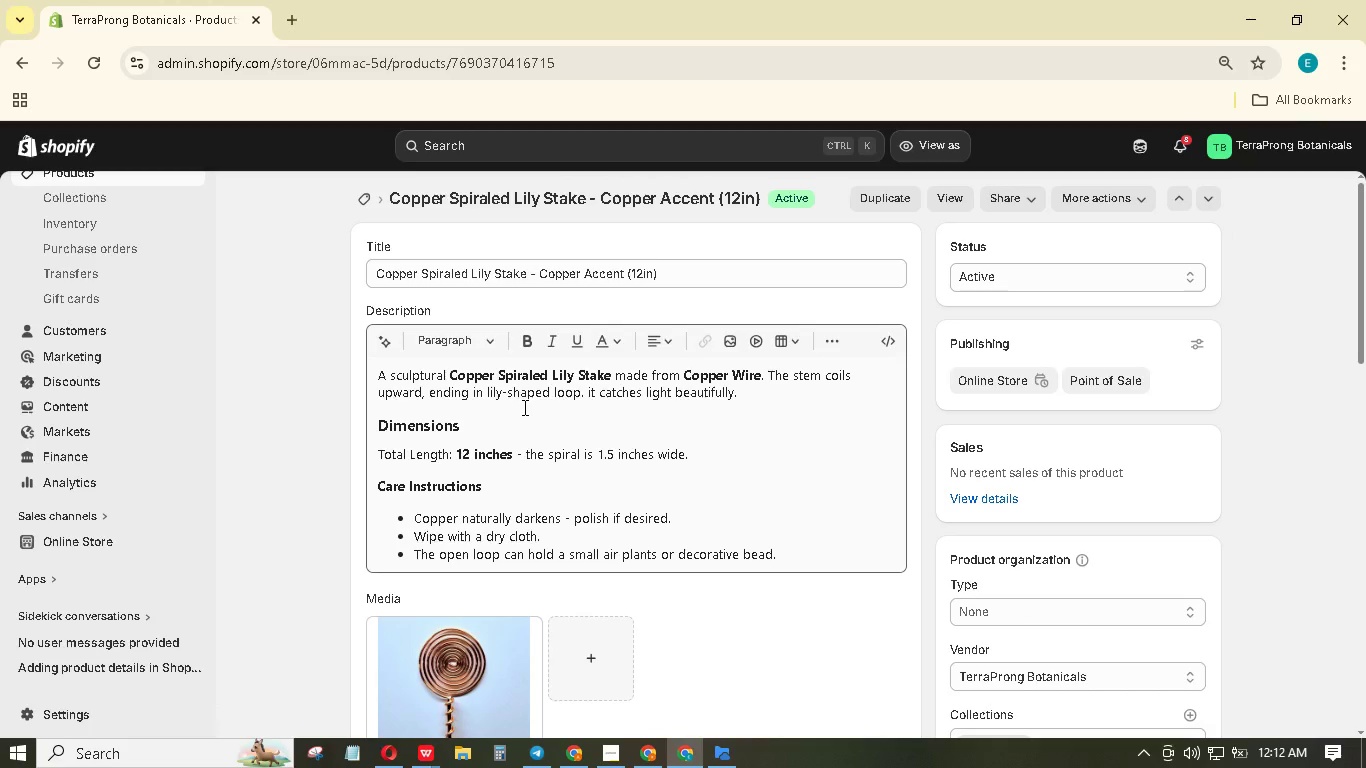 
scroll: coordinate [523, 408], scroll_direction: down, amount: 6.0
 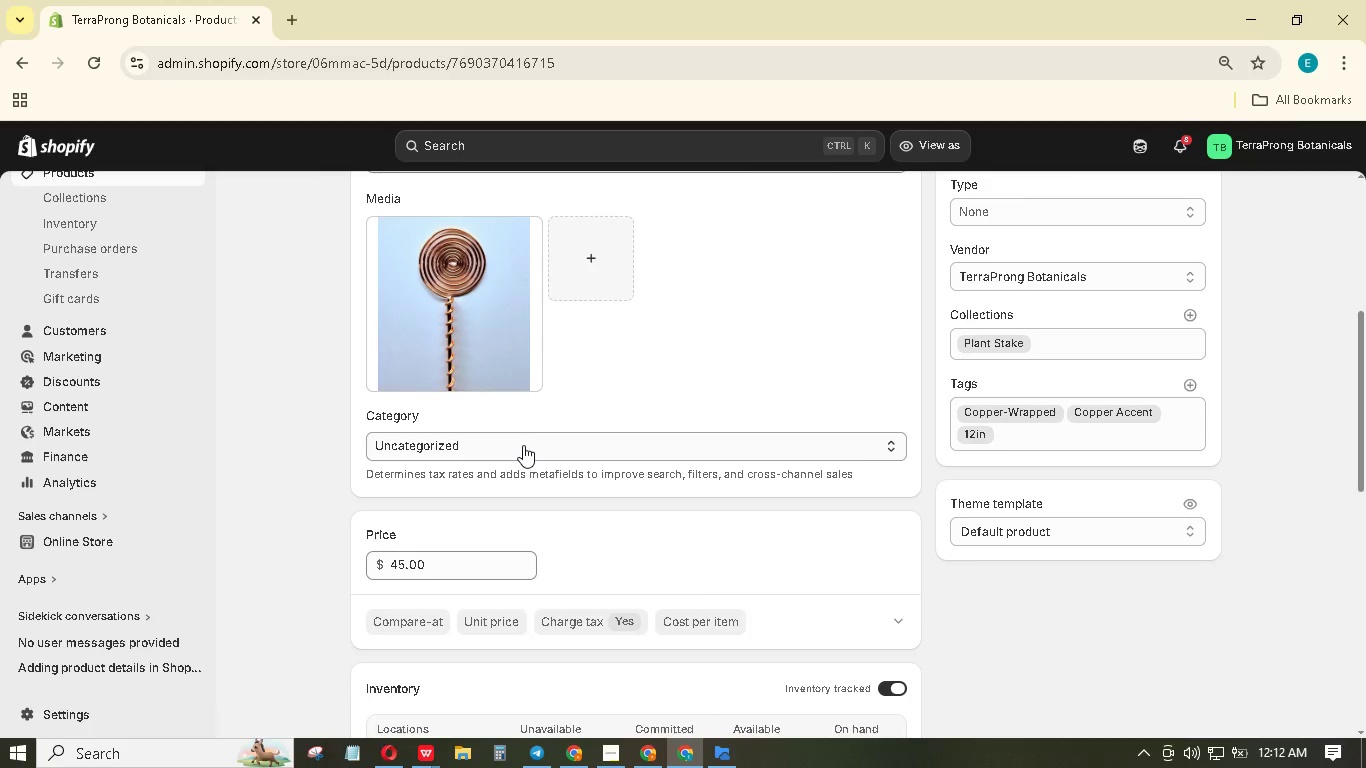 
left_click([523, 445])
 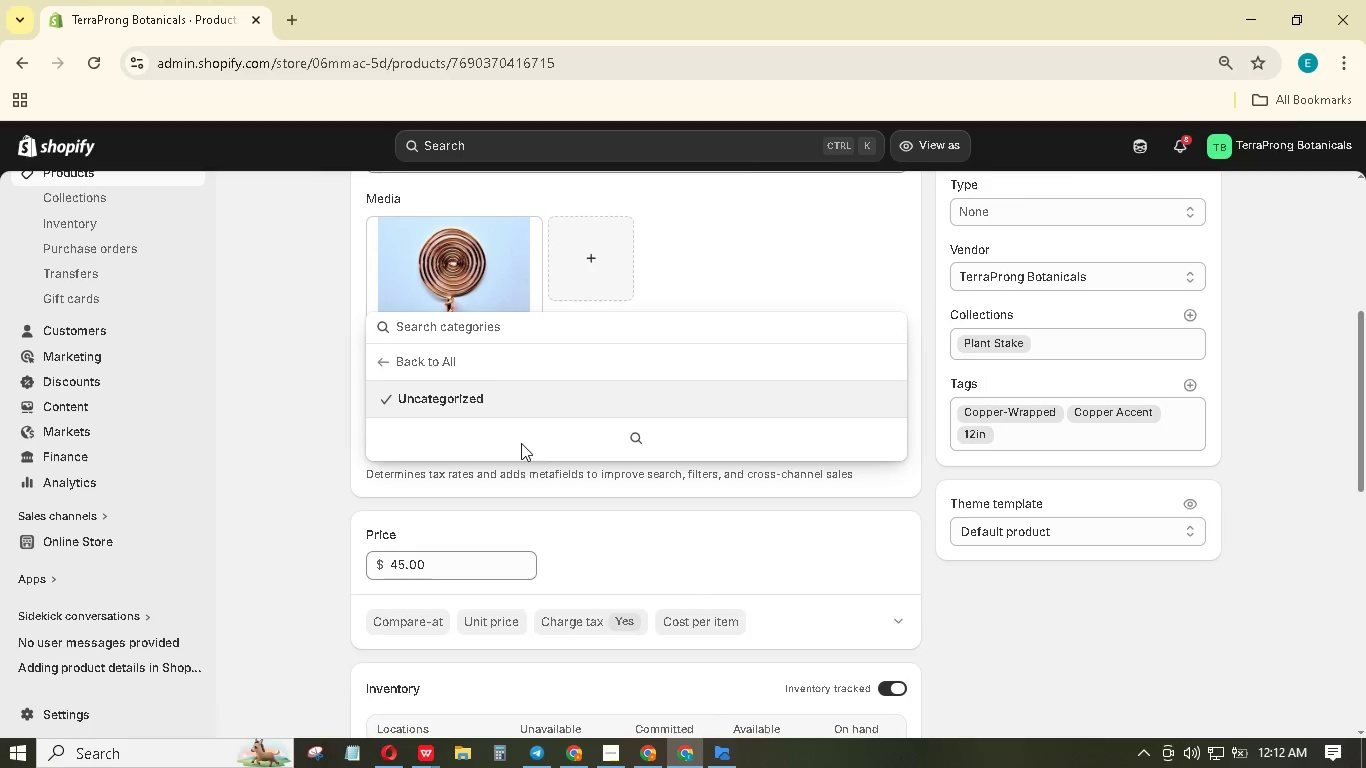 
type(Plant stake)
 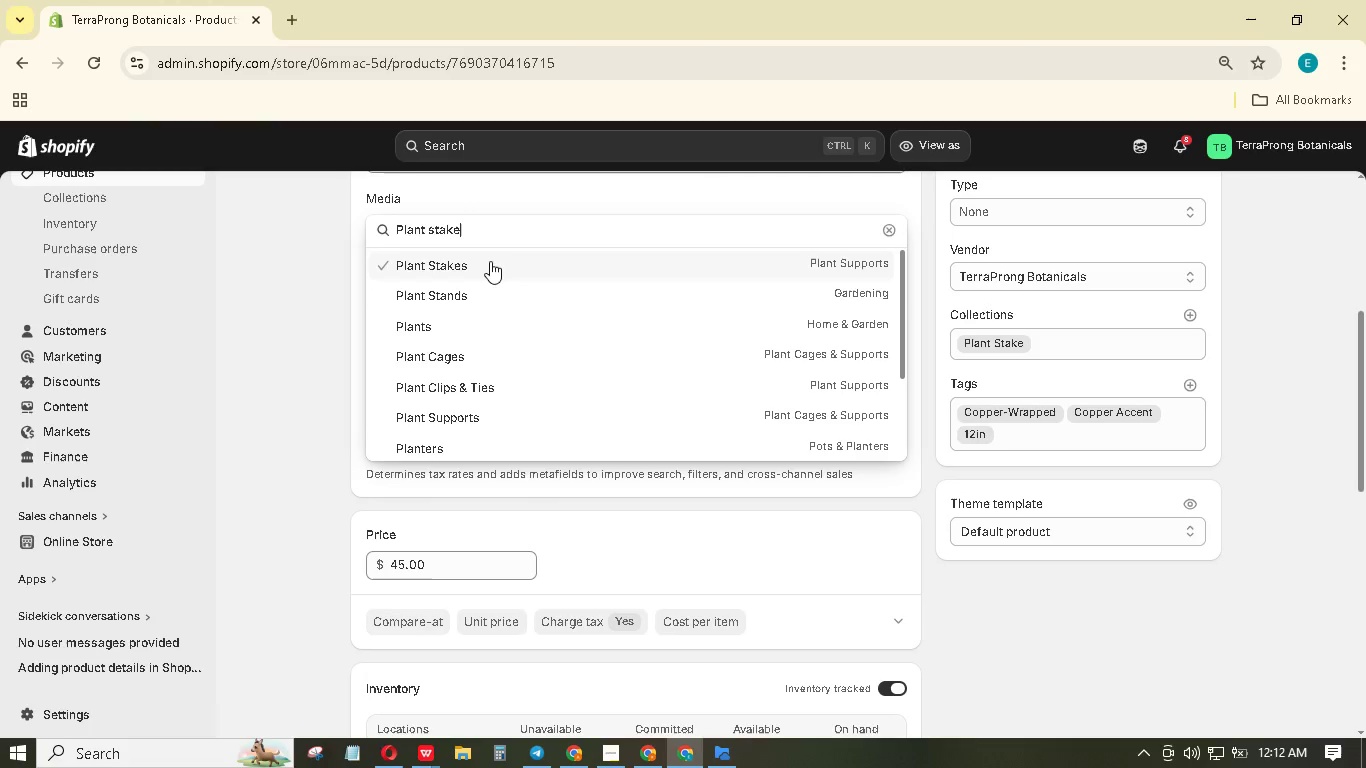 
left_click([490, 261])
 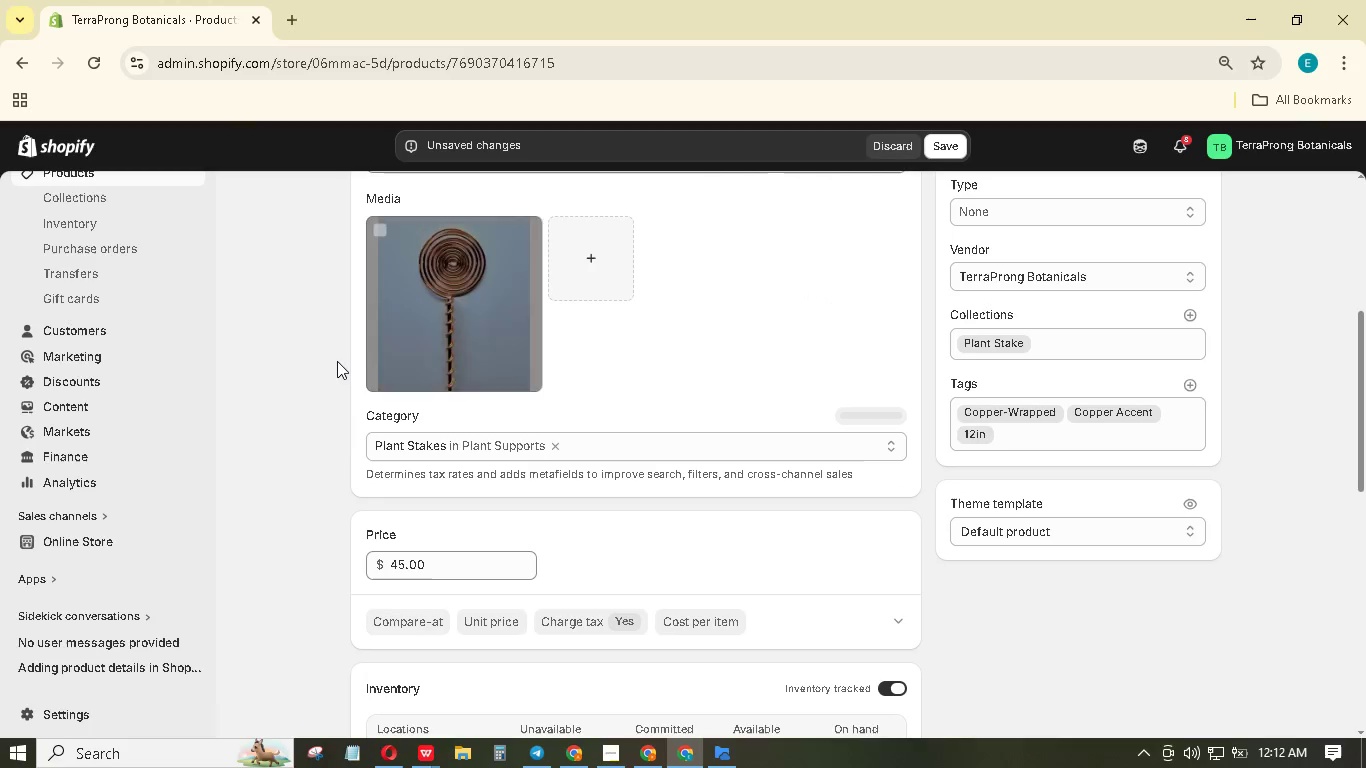 
left_click([326, 365])
 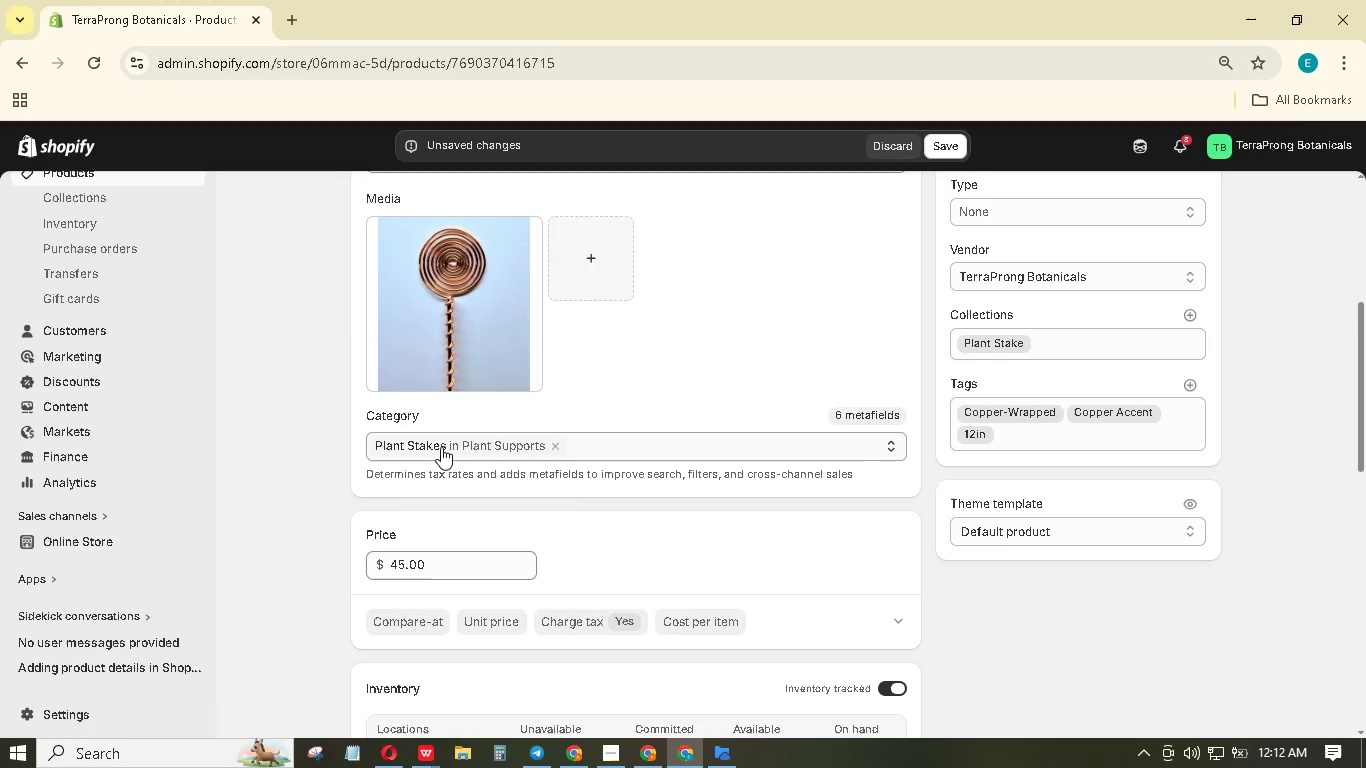 
scroll: coordinate [483, 455], scroll_direction: down, amount: 3.0
 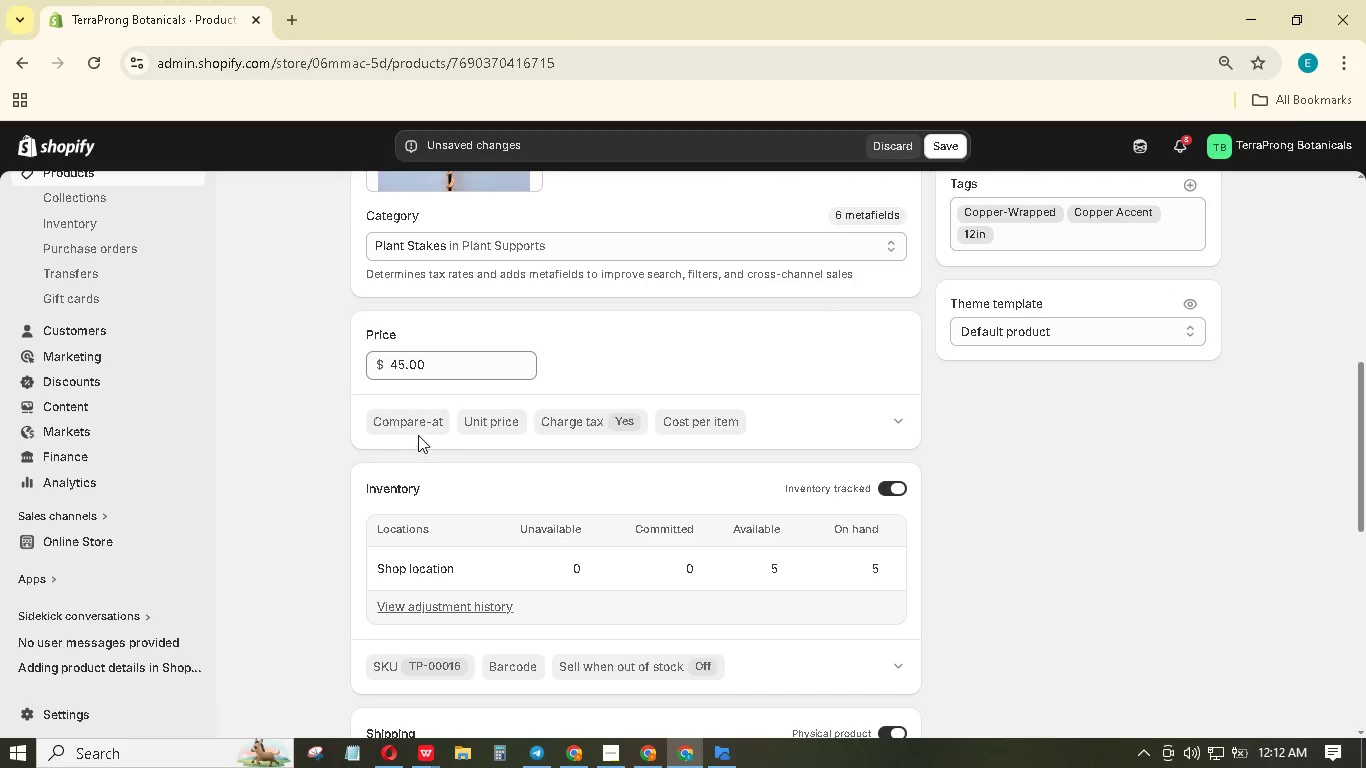 
left_click([422, 421])
 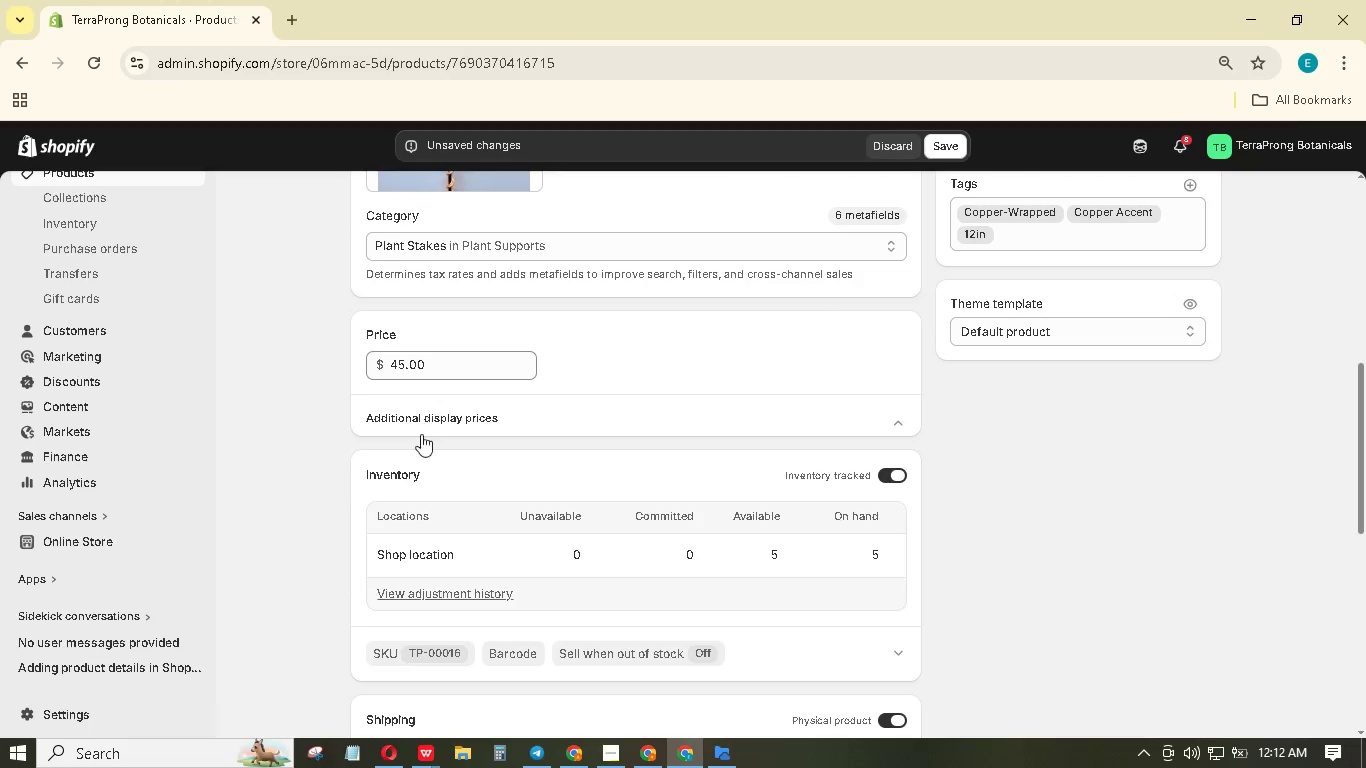 
mouse_move([414, 465])
 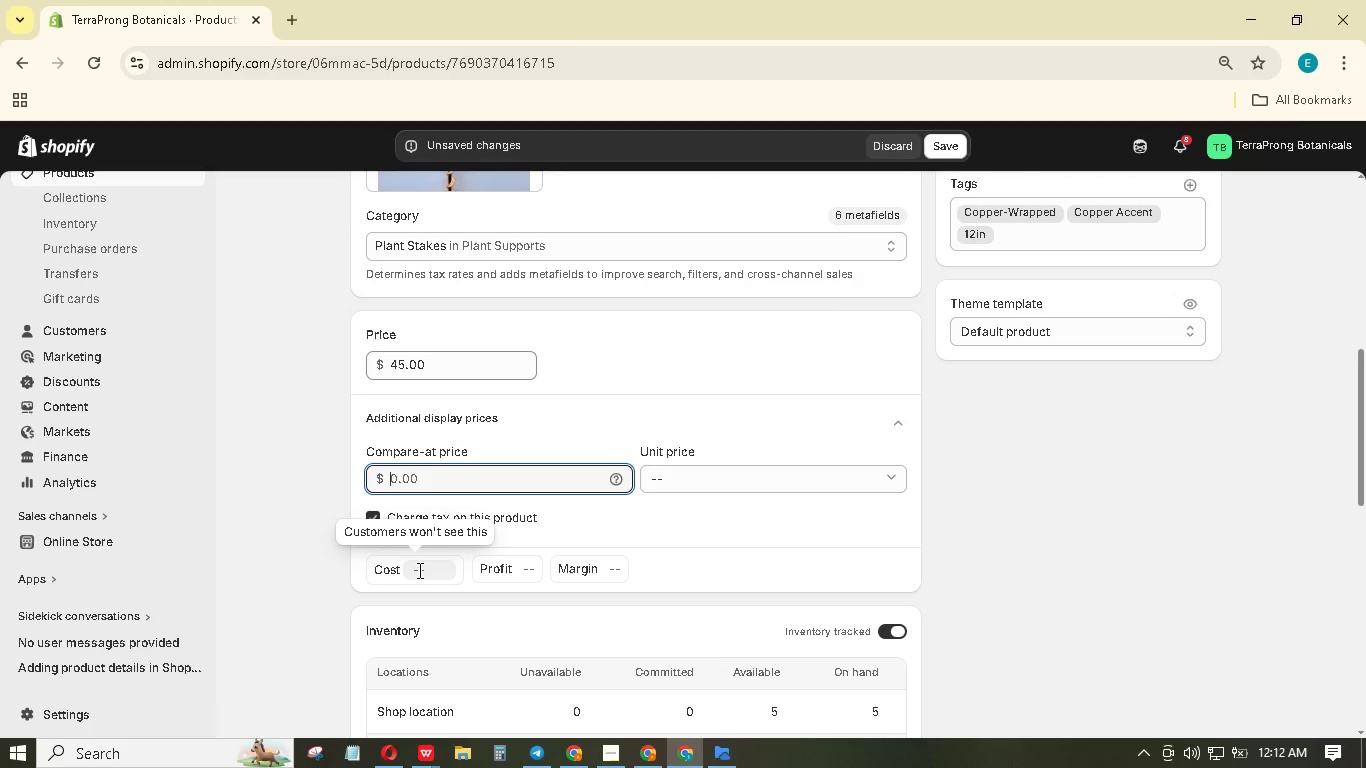 
hold_key(key=Numpad6, duration=0.31)
 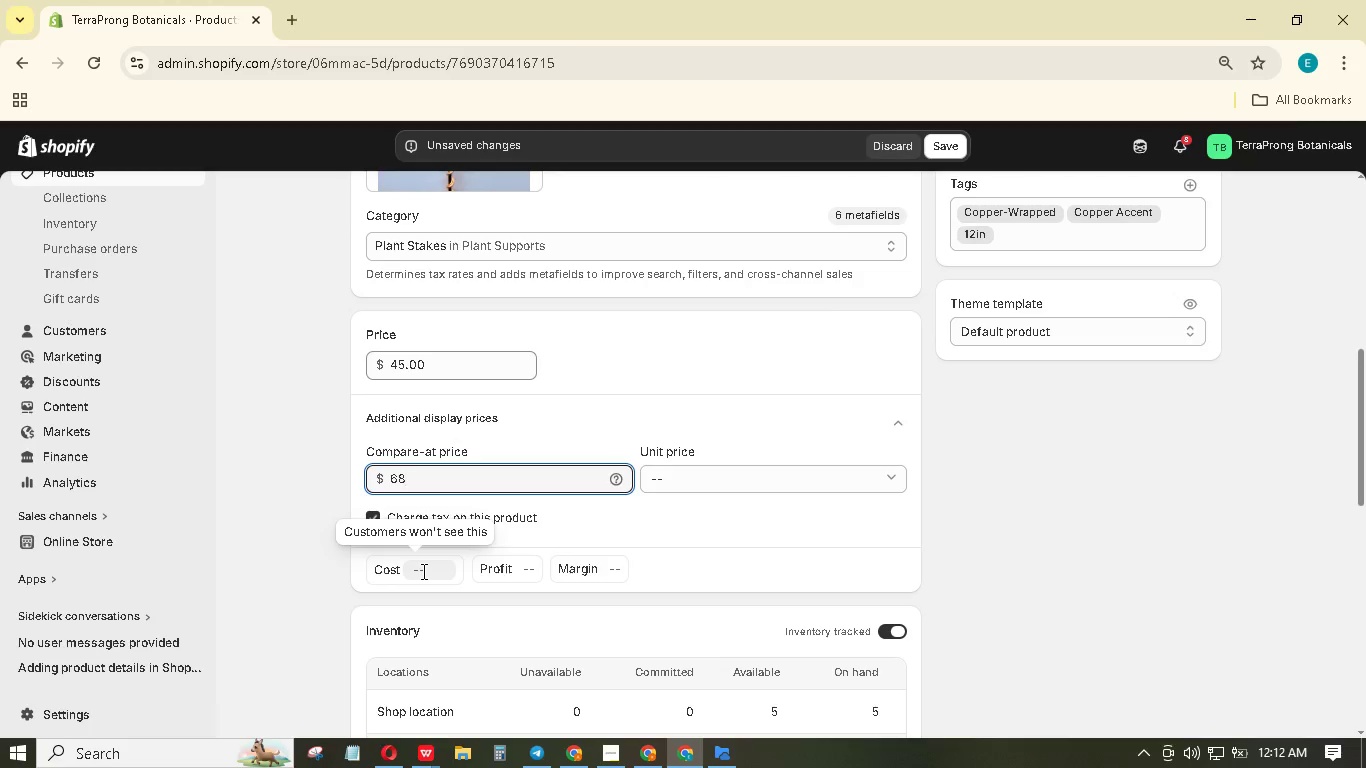 
key(Numpad8)
 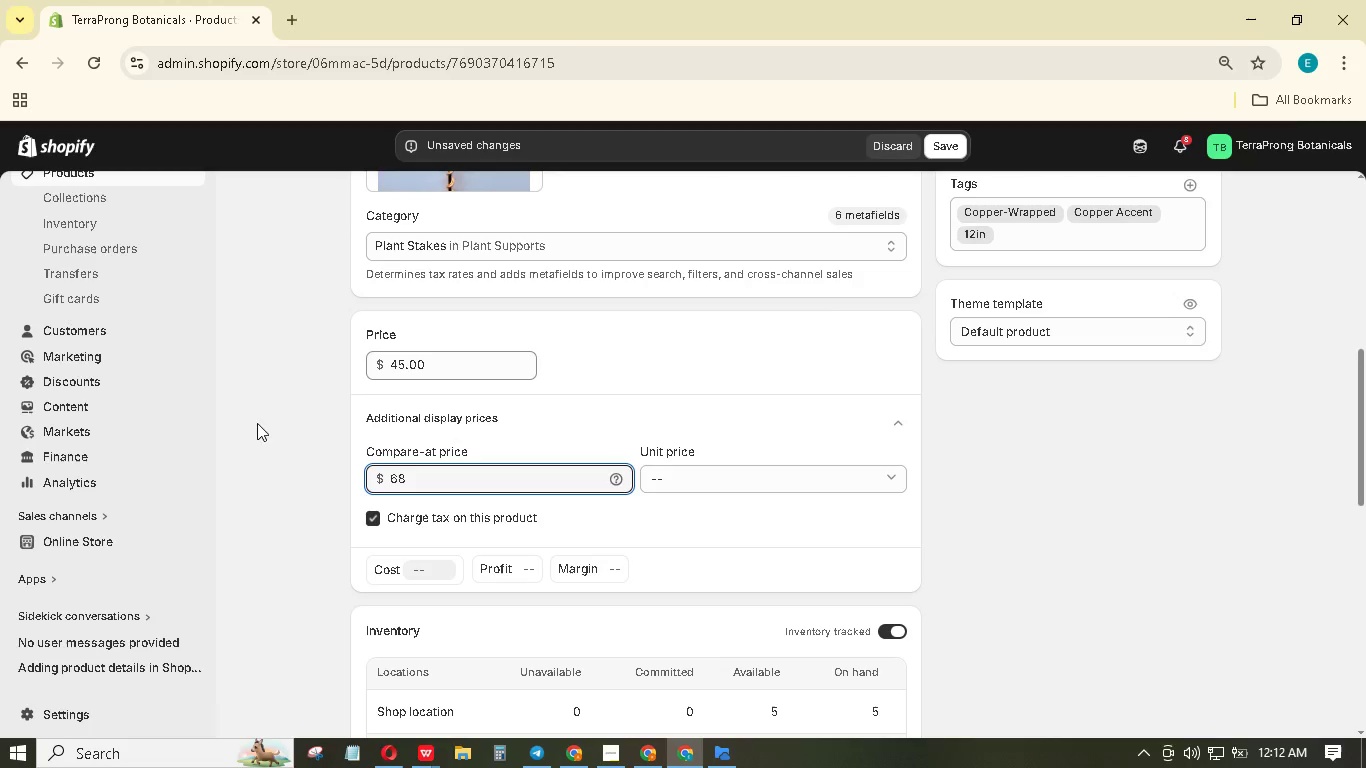 
left_click([272, 443])
 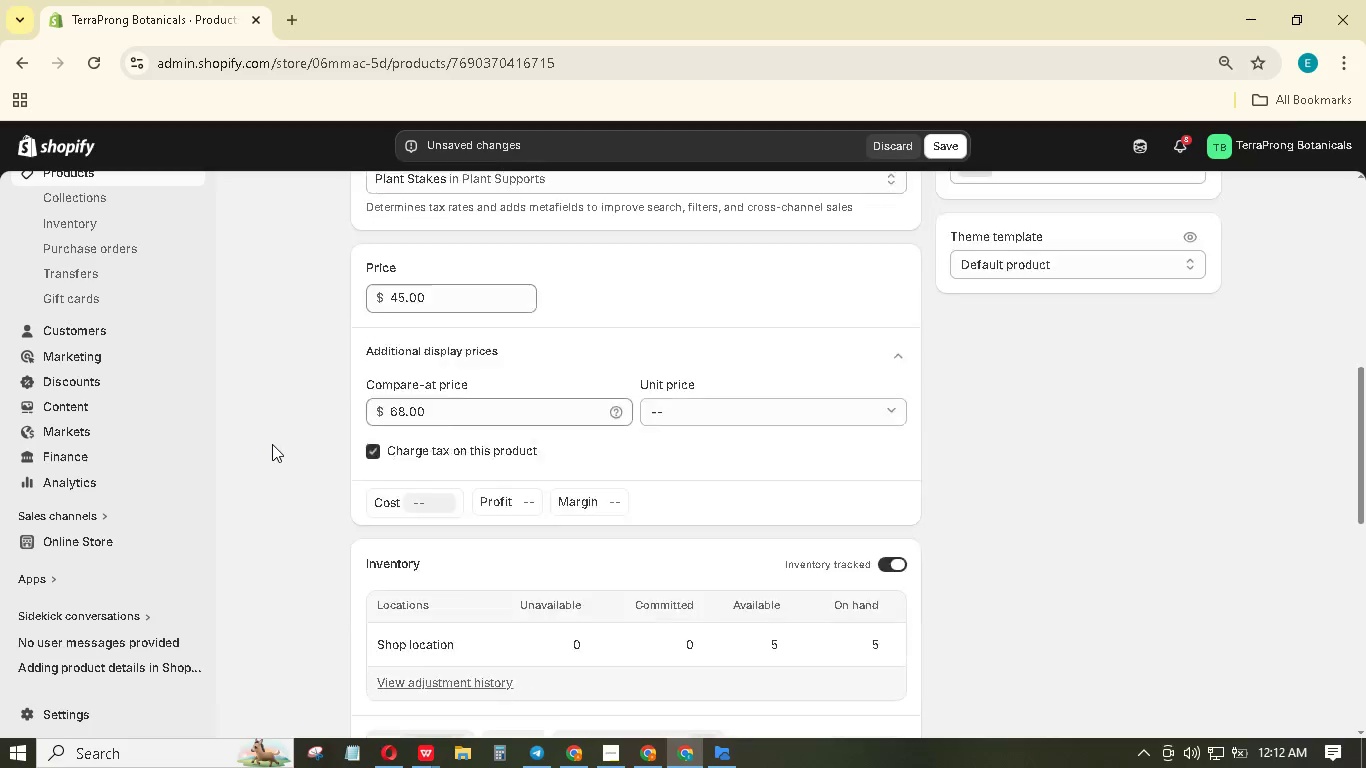 
scroll: coordinate [272, 450], scroll_direction: down, amount: 13.0
 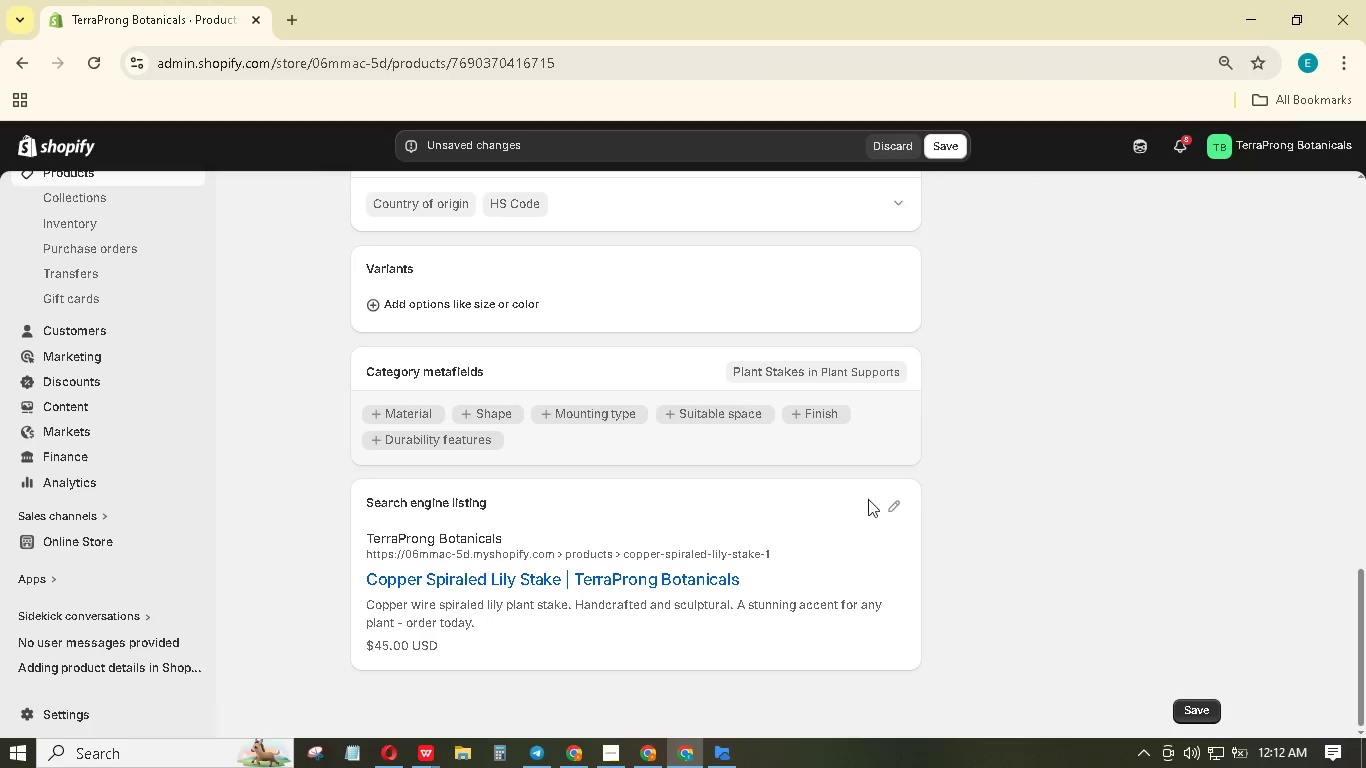 
left_click([887, 507])
 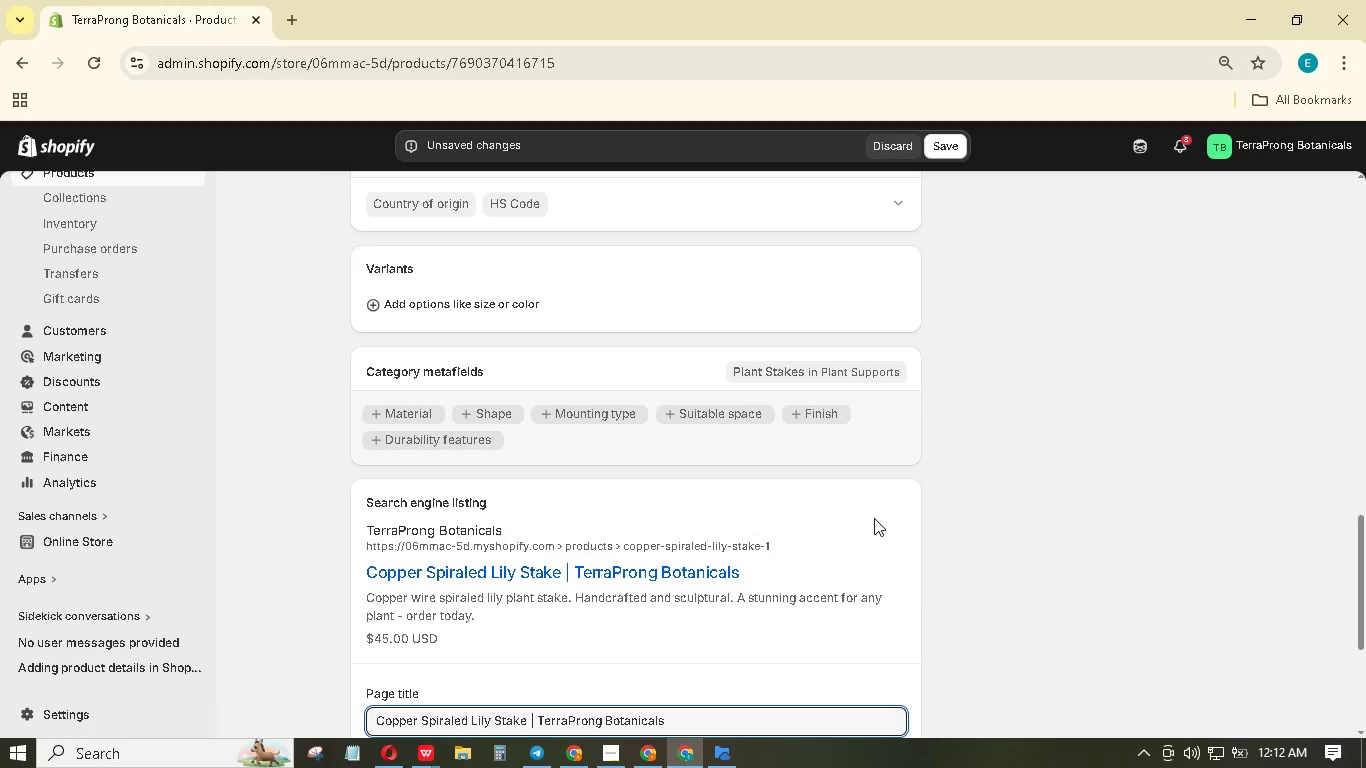 
scroll: coordinate [623, 628], scroll_direction: down, amount: 11.0
 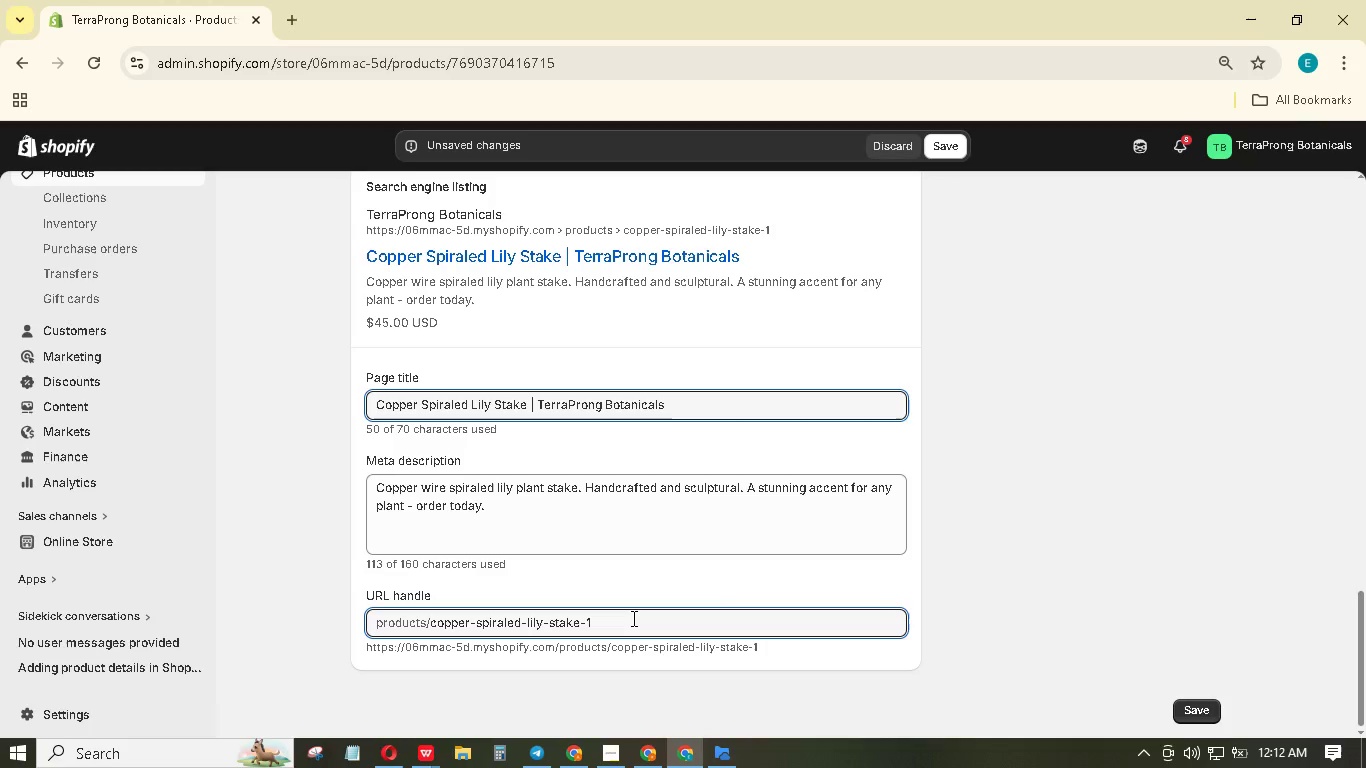 
type(2in)
 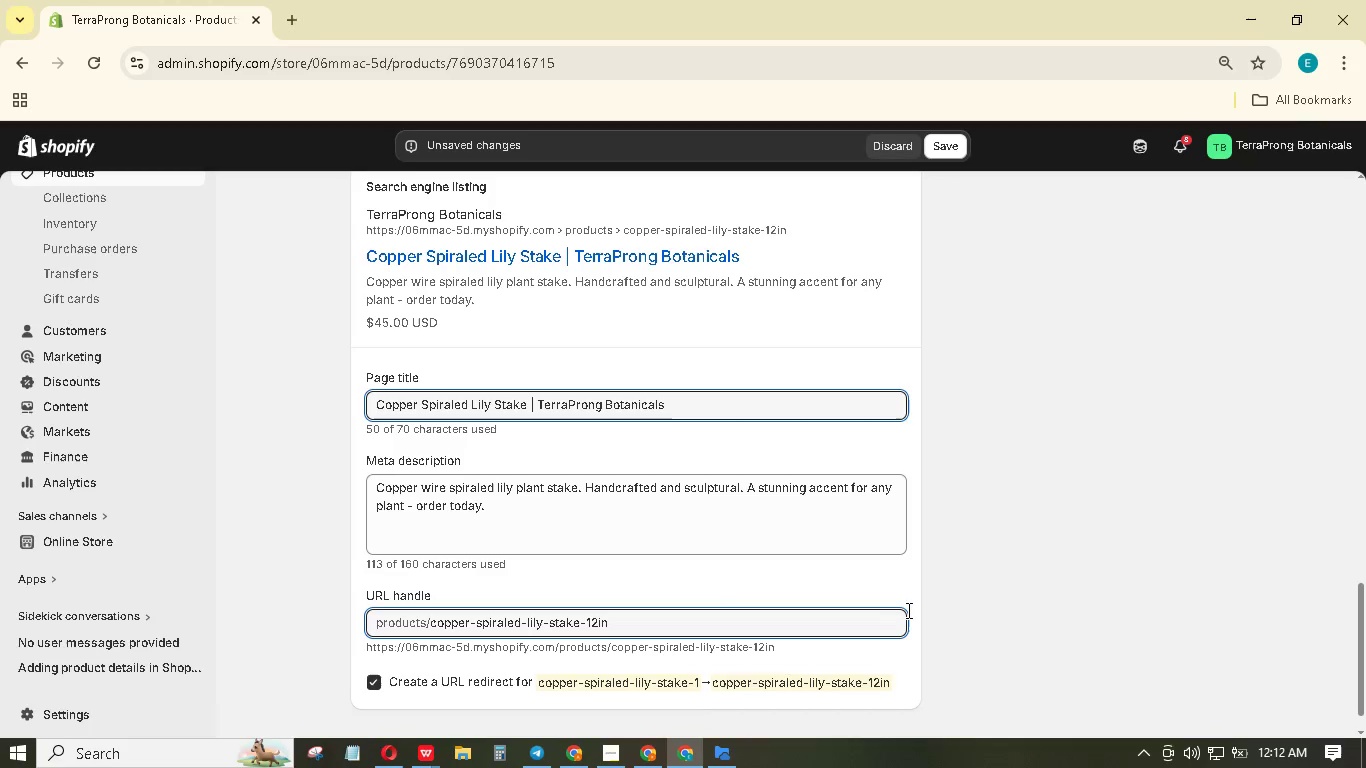 
scroll: coordinate [1065, 560], scroll_direction: up, amount: 24.0
 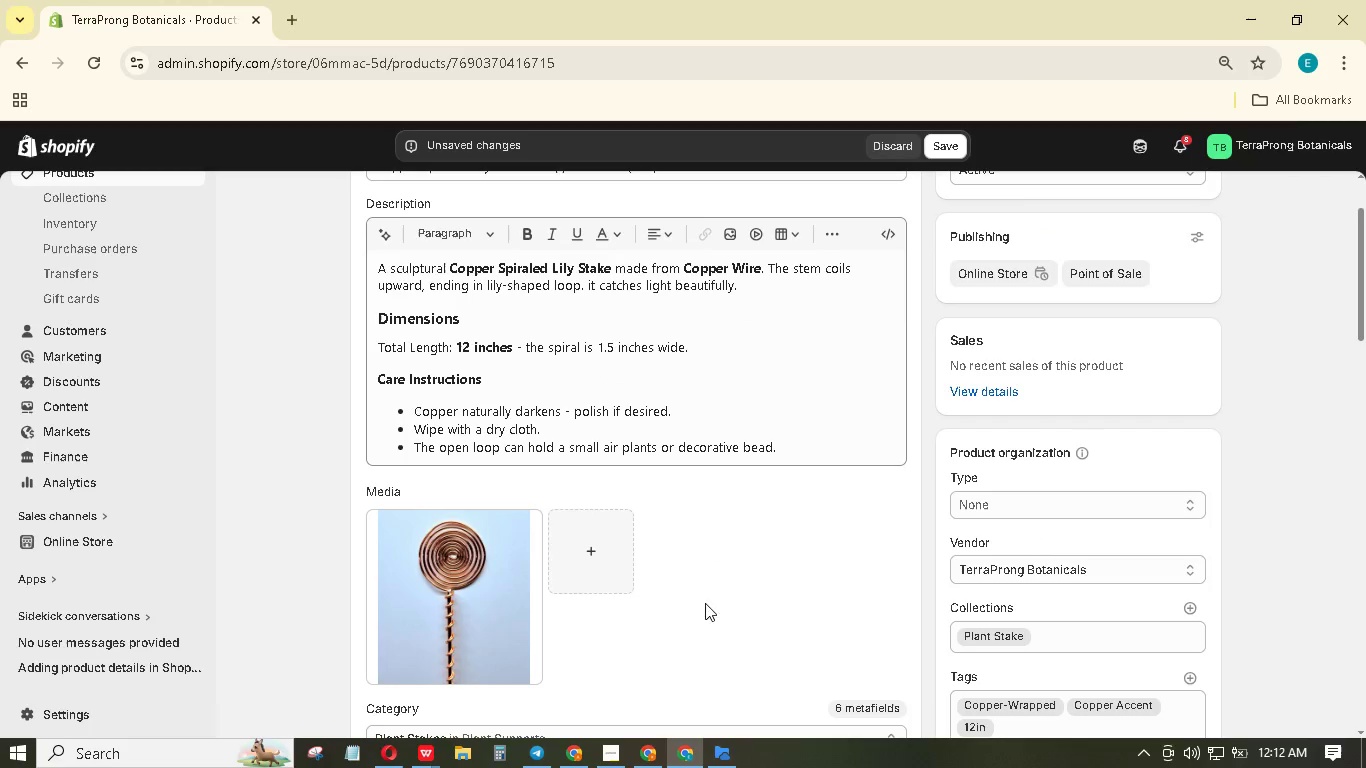 
left_click([464, 593])
 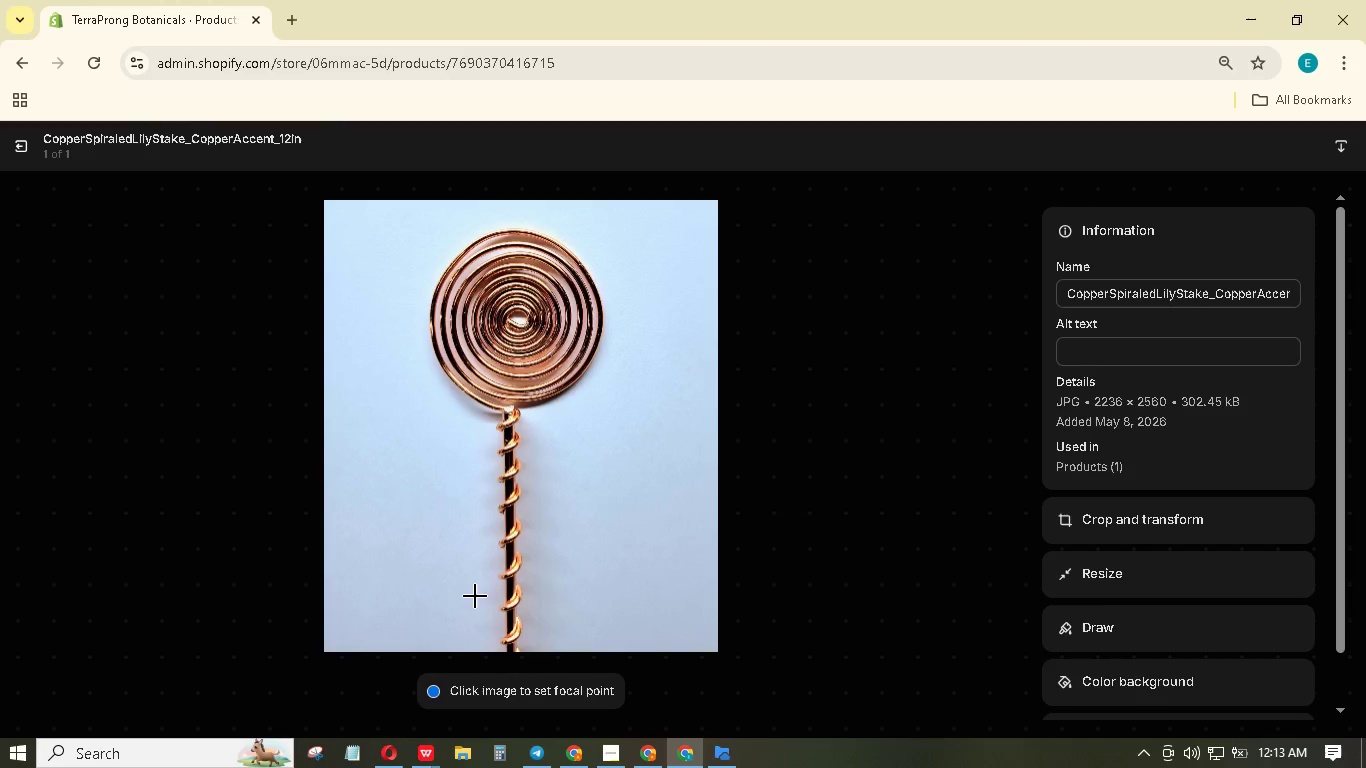 
left_click([1124, 353])
 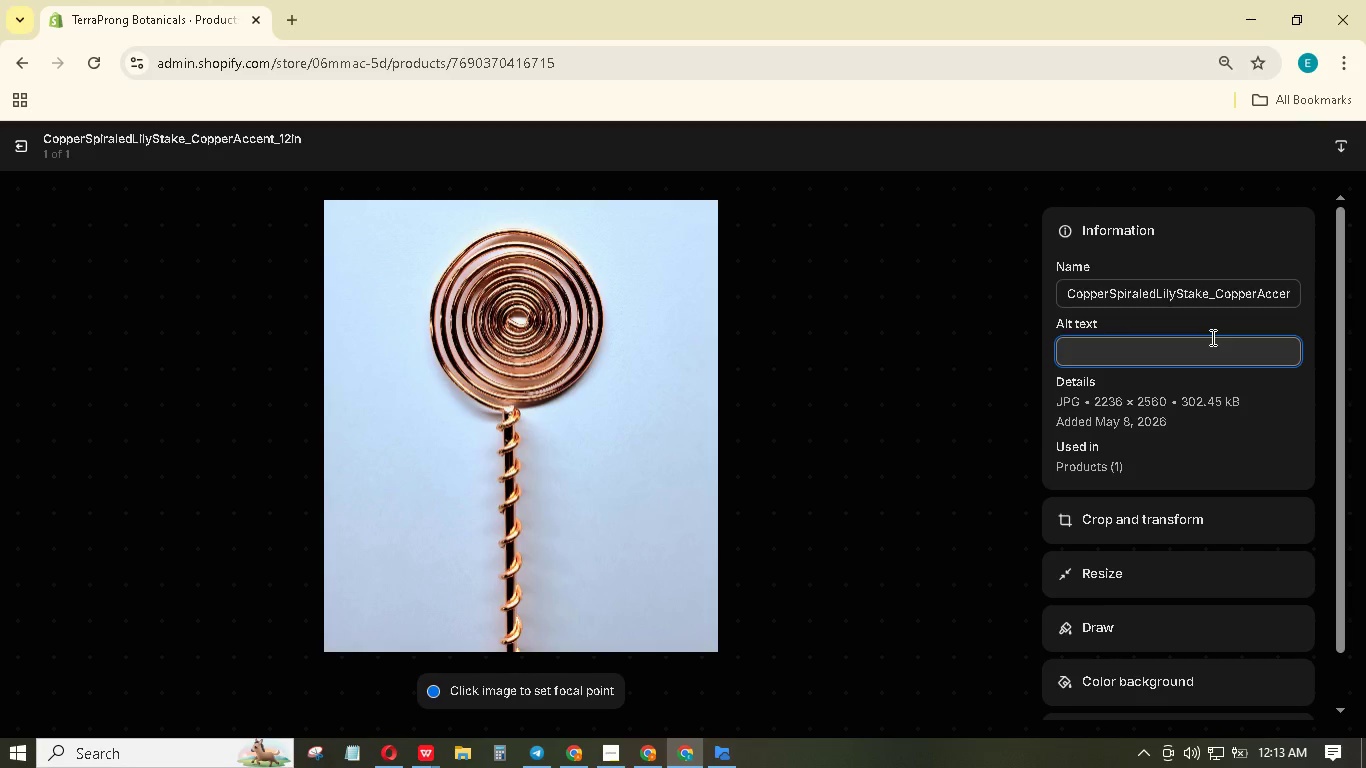 
wait(6.86)
 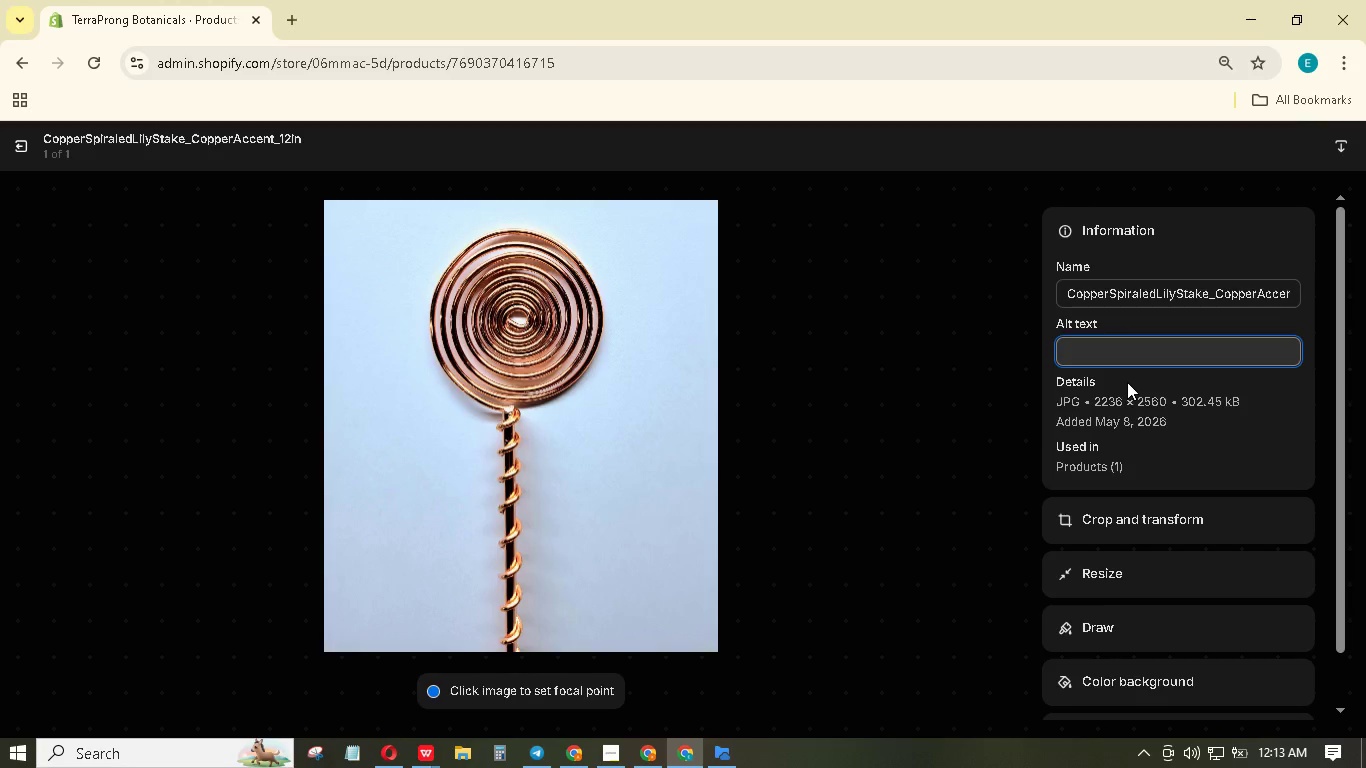 
hold_key(key=ShiftLeft, duration=1.5)
 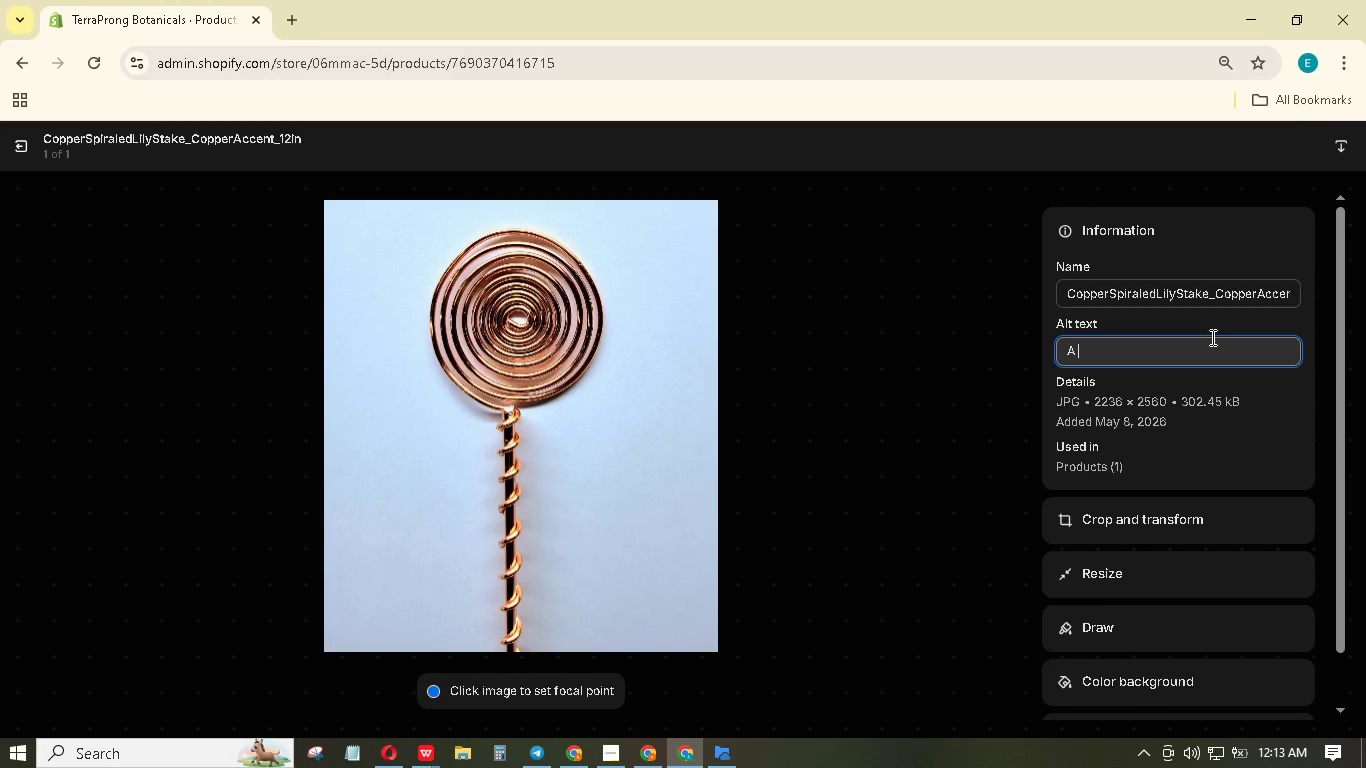 
type(A spiral)
 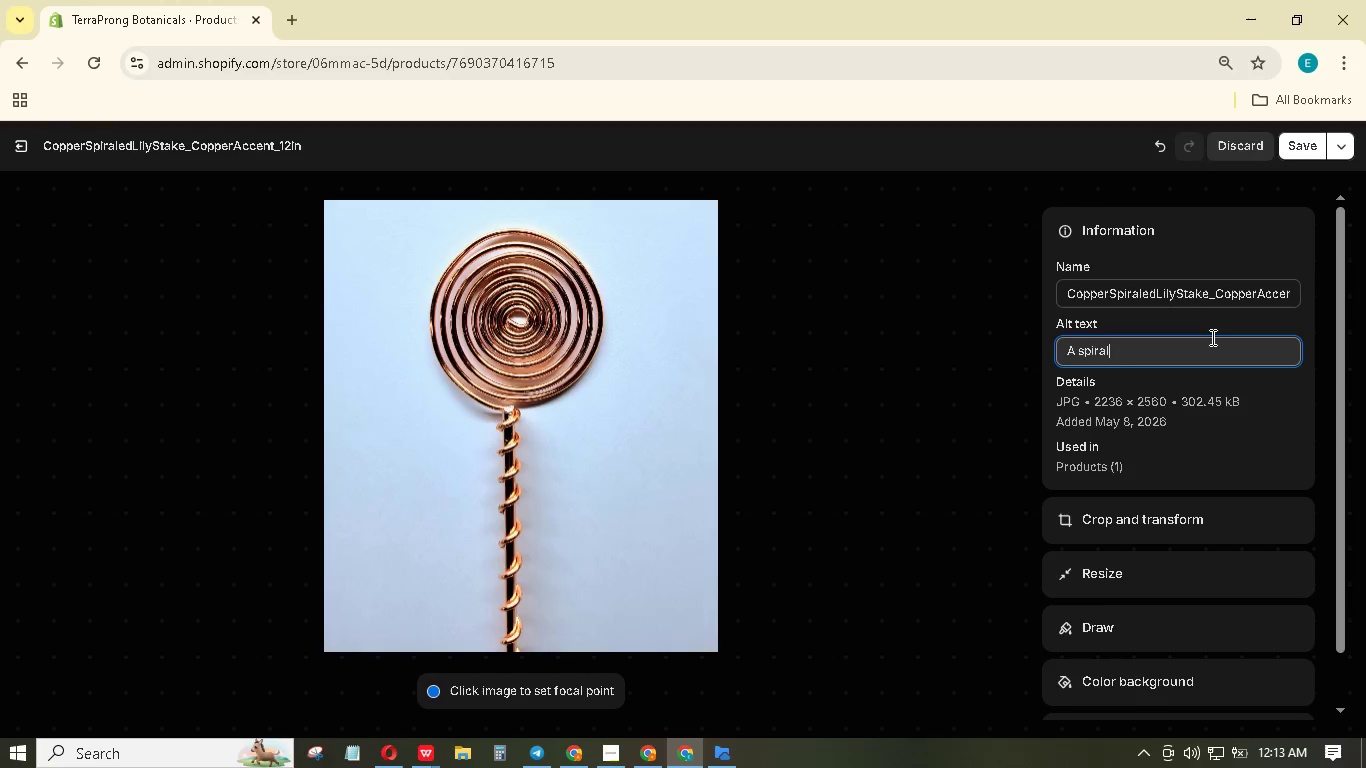 
wait(7.52)
 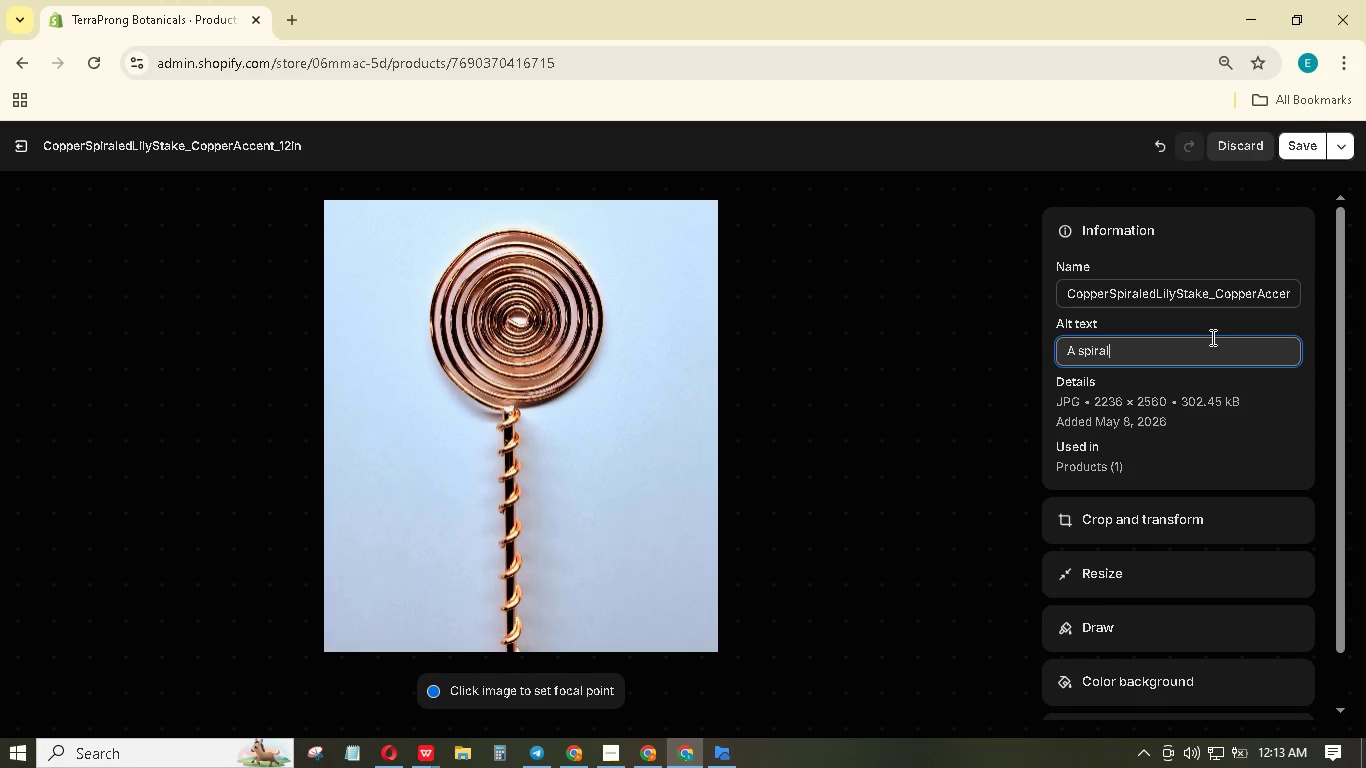 
type( lily stake )
 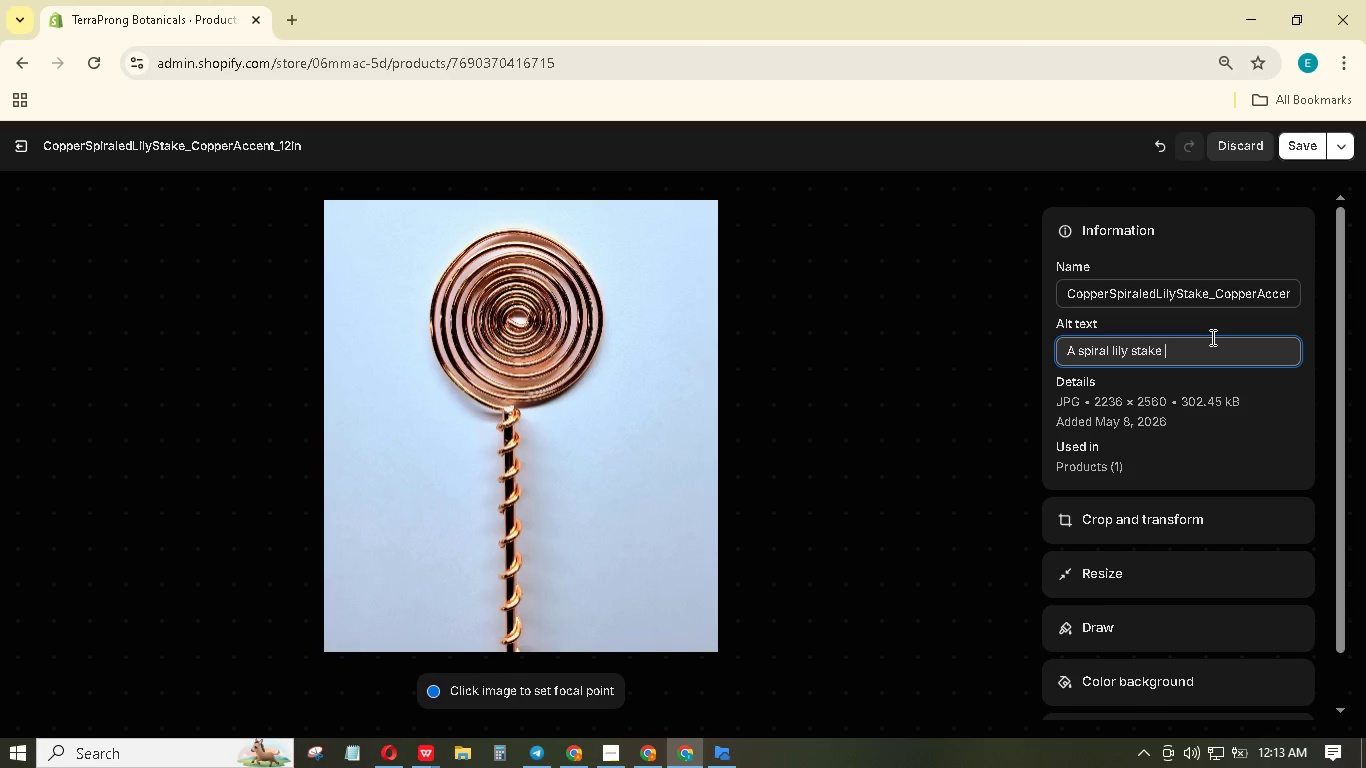 
wait(6.12)
 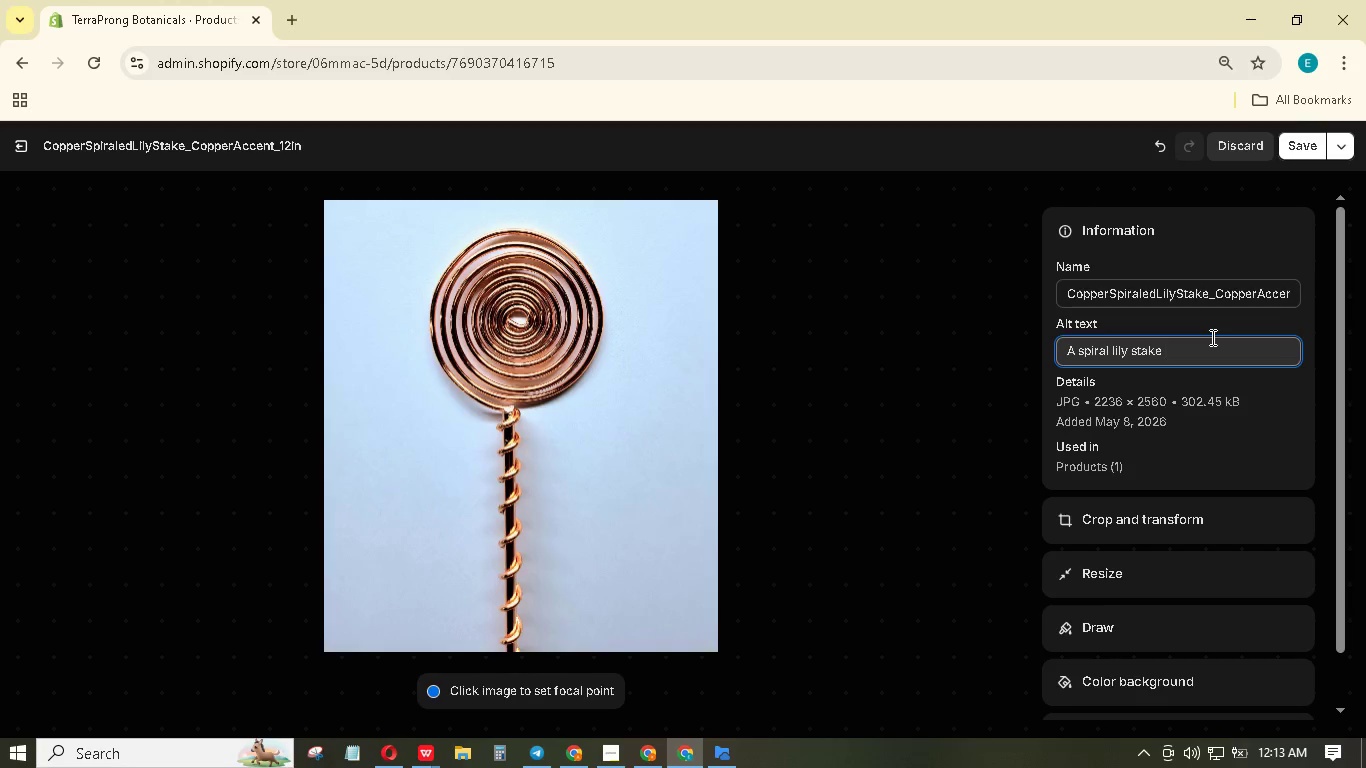 
key(Backspace)
type( amde from copper)
 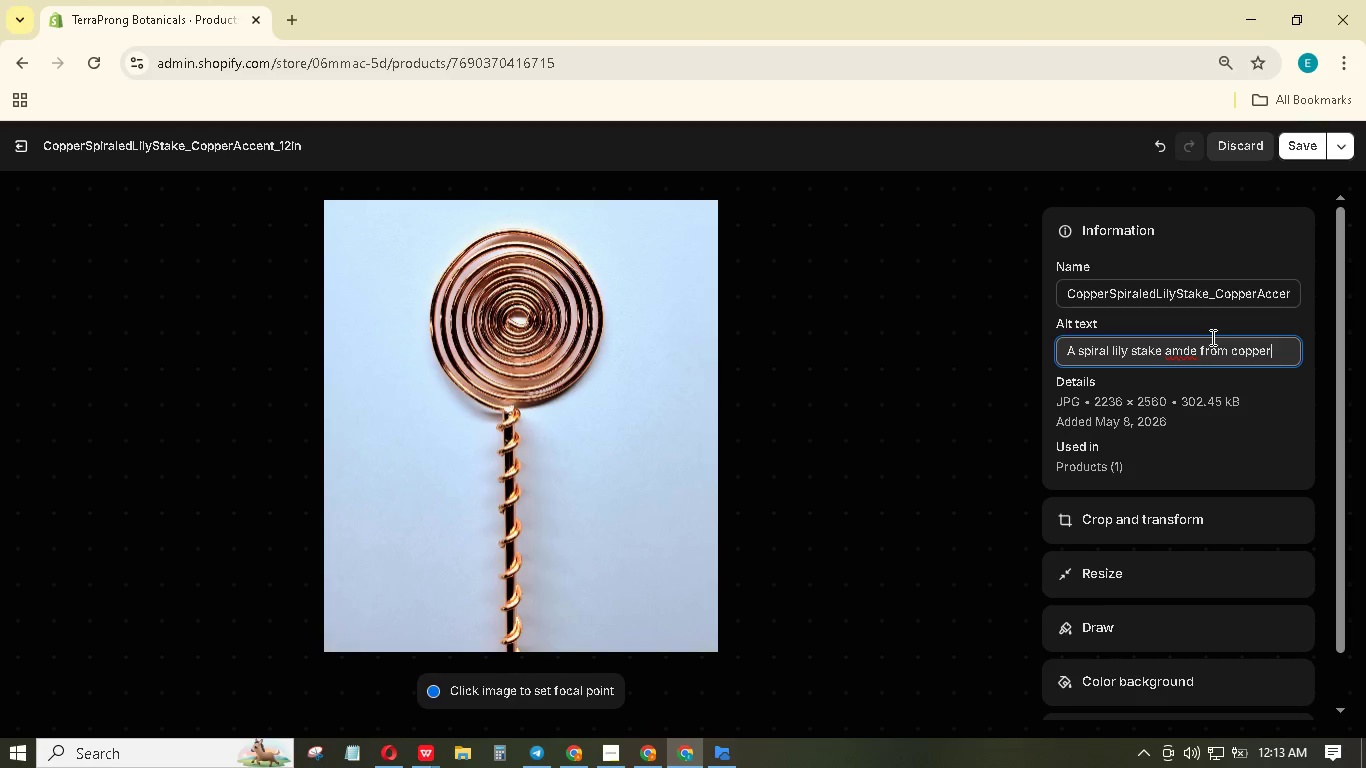 
wait(7.61)
 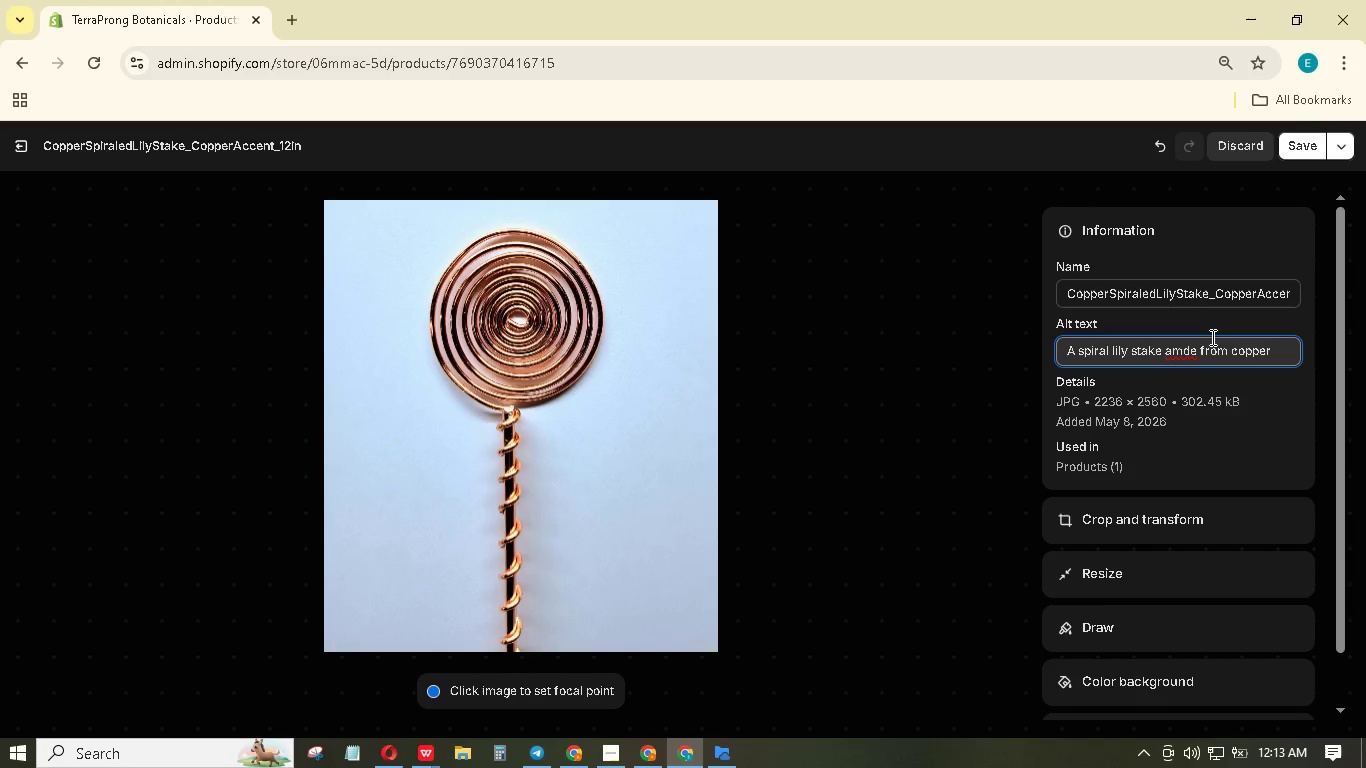 
key(Period)
 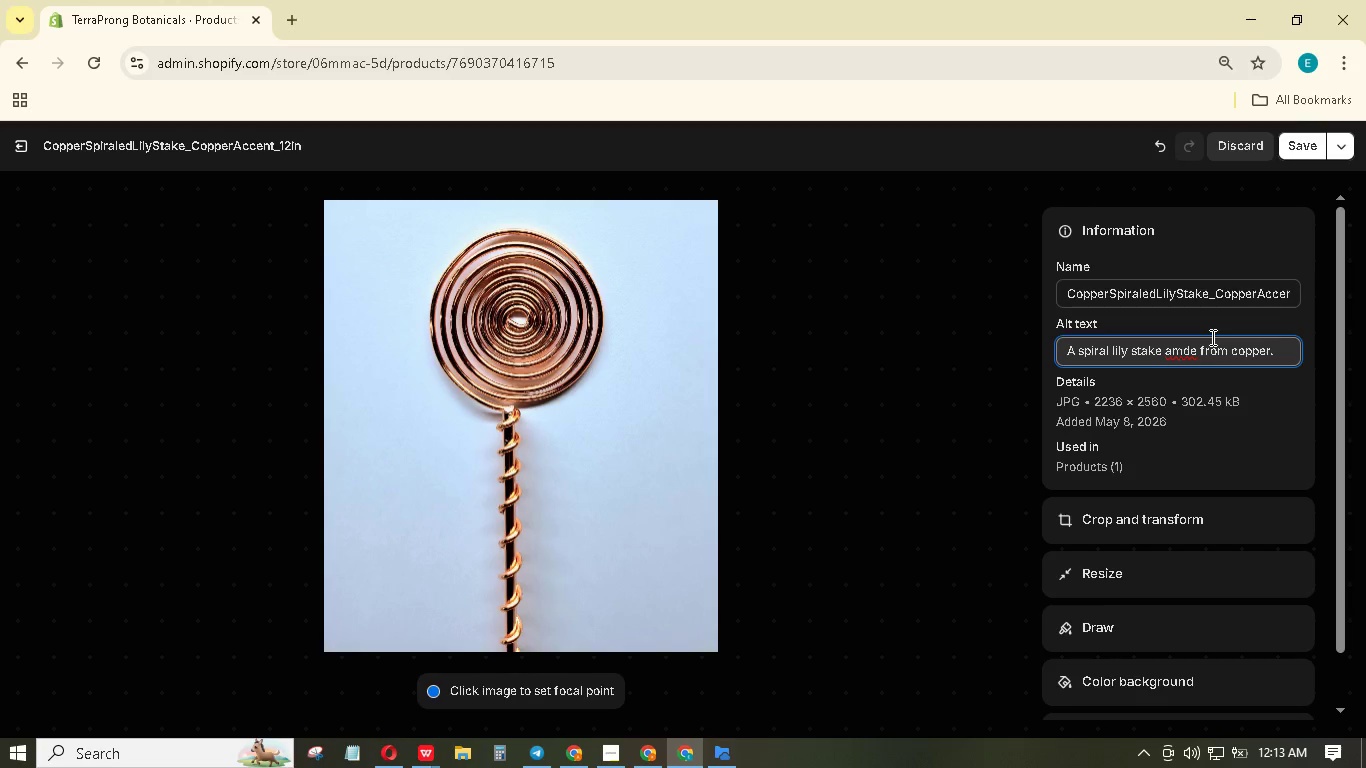 
key(ArrowLeft)
 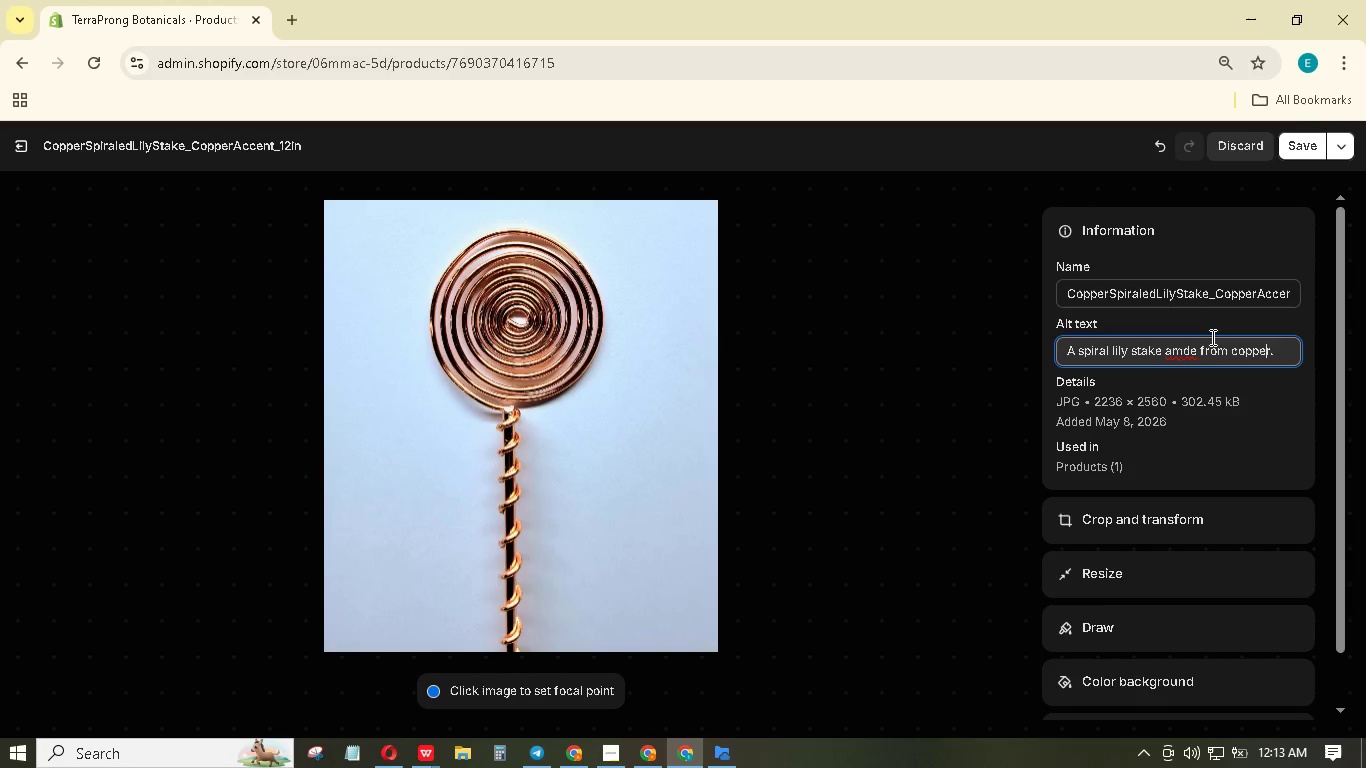 
key(ArrowLeft)
 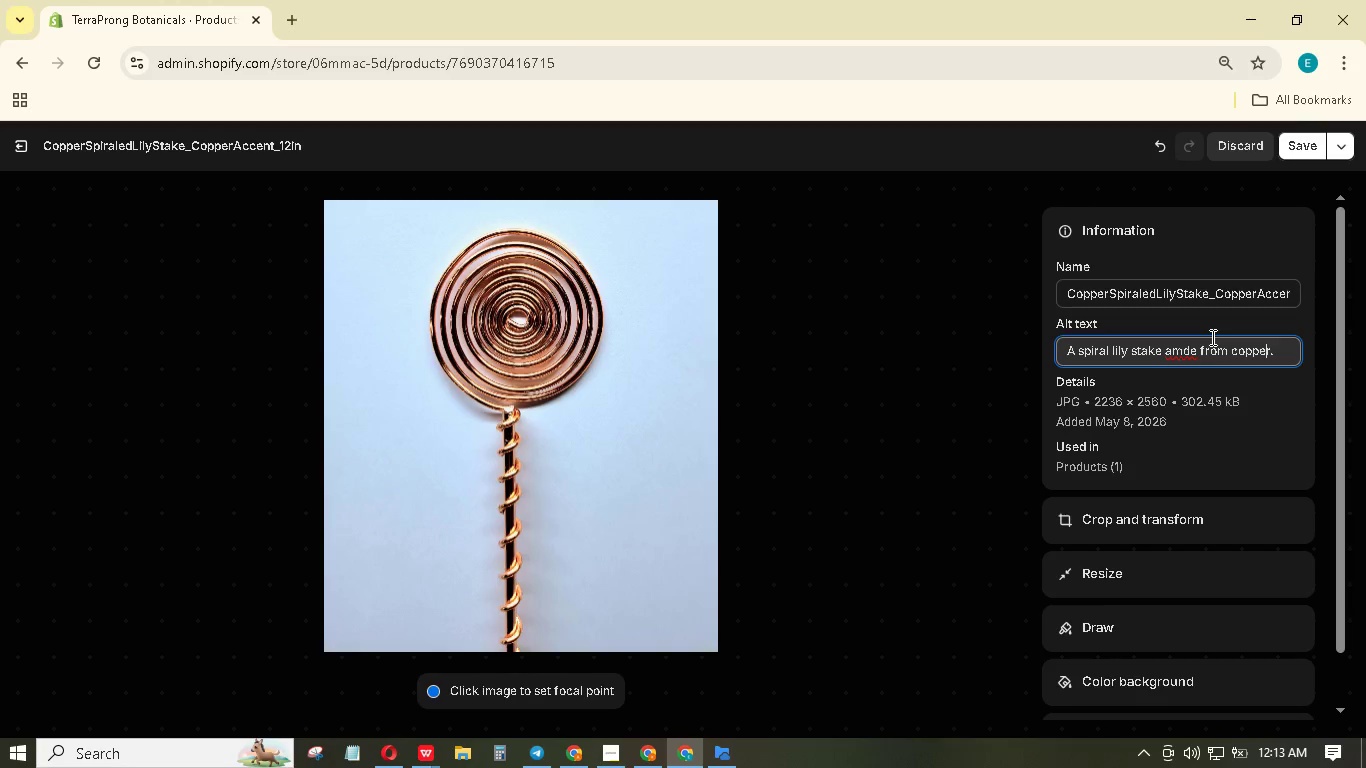 
key(ArrowLeft)
 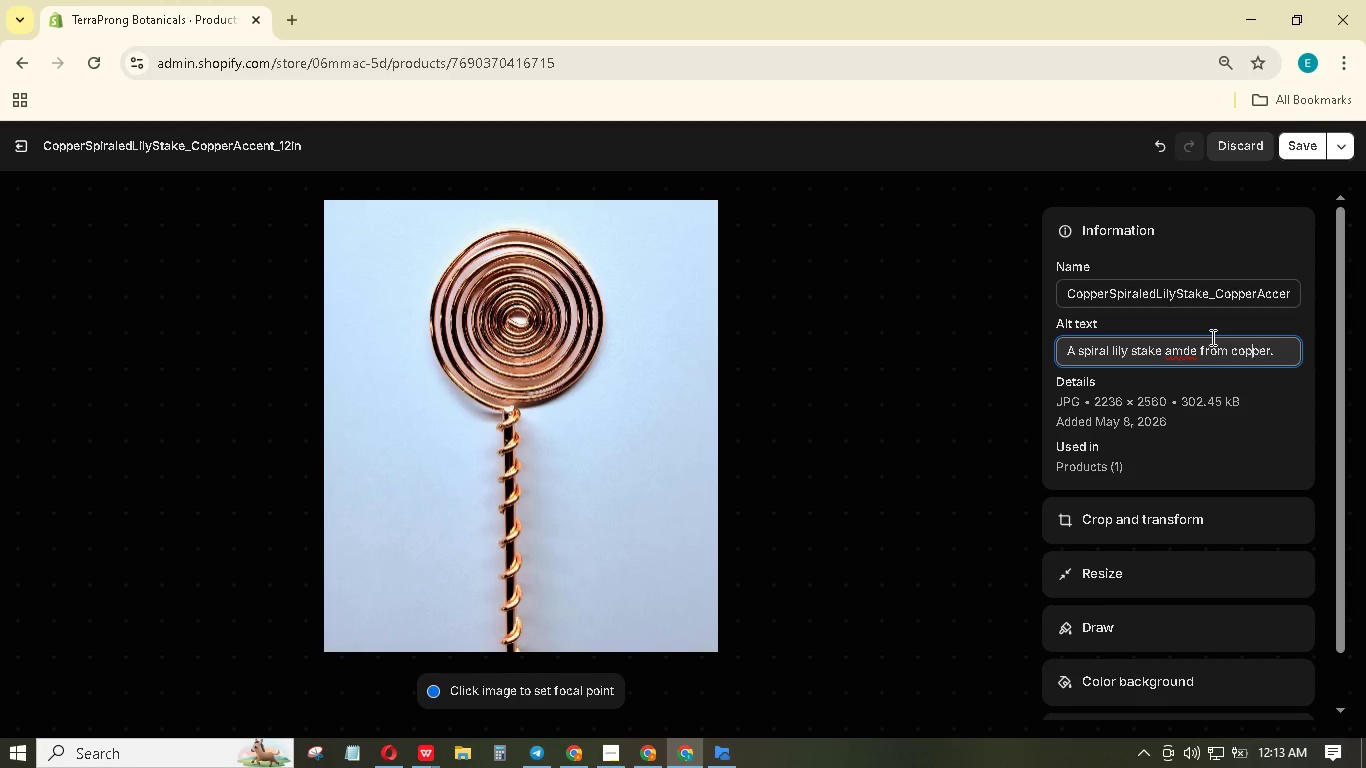 
hold_key(key=ArrowLeft, duration=0.77)
 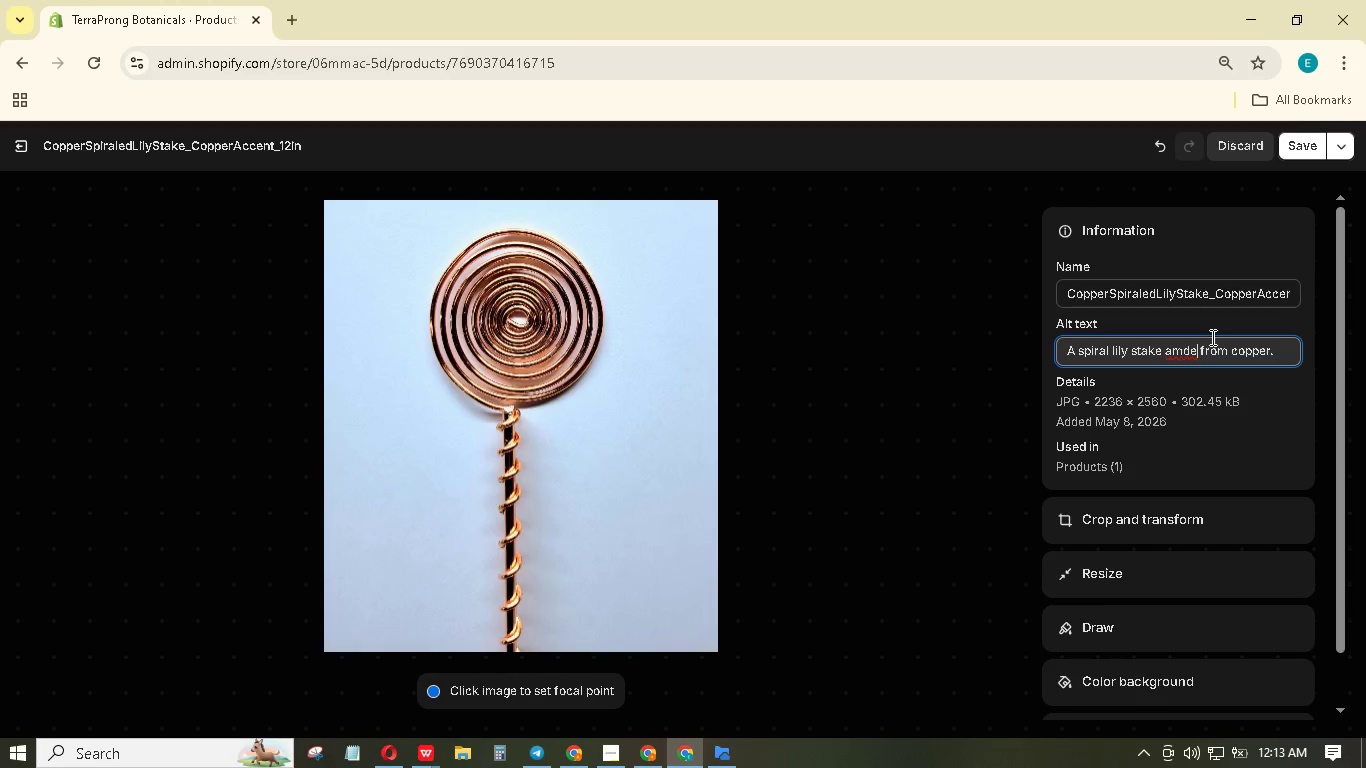 
key(ArrowLeft)
 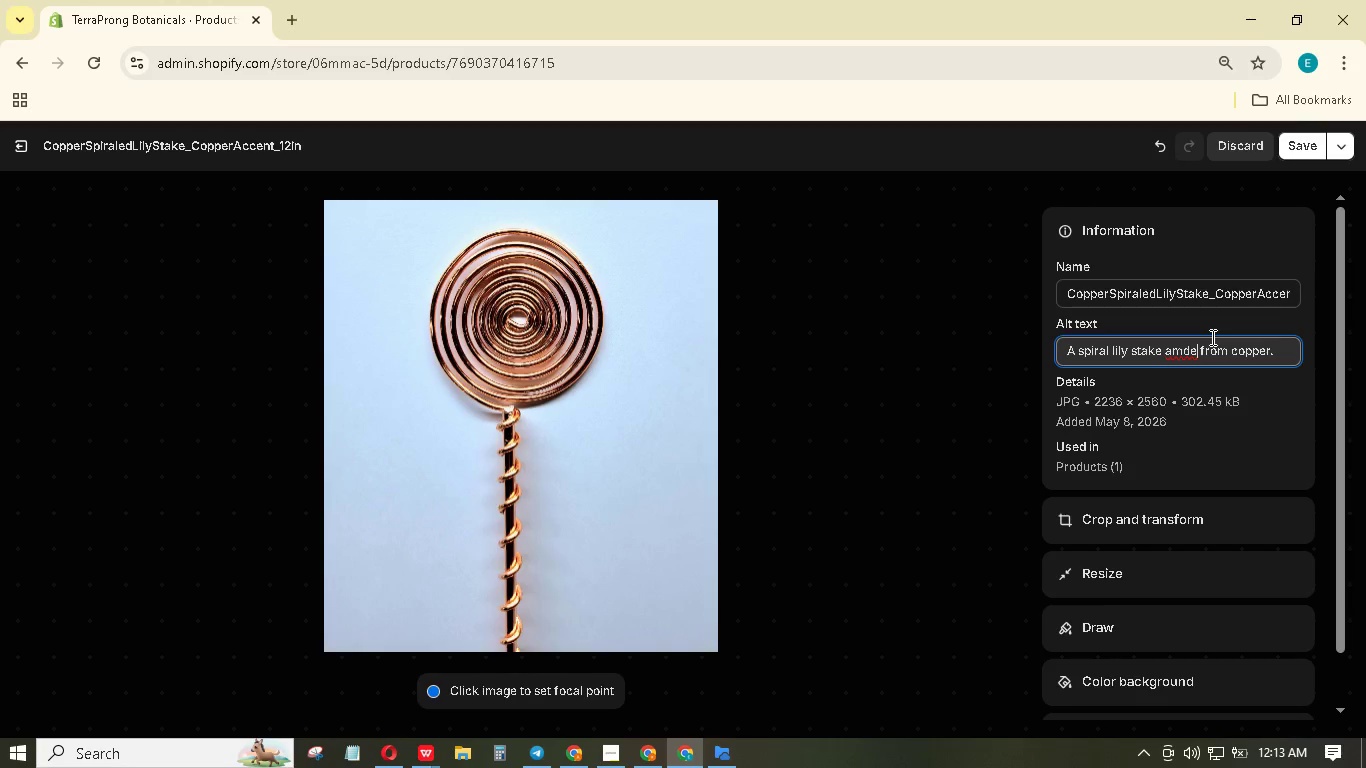 
key(Backspace)
key(Backspace)
key(Backspace)
key(Backspace)
type(mae)
 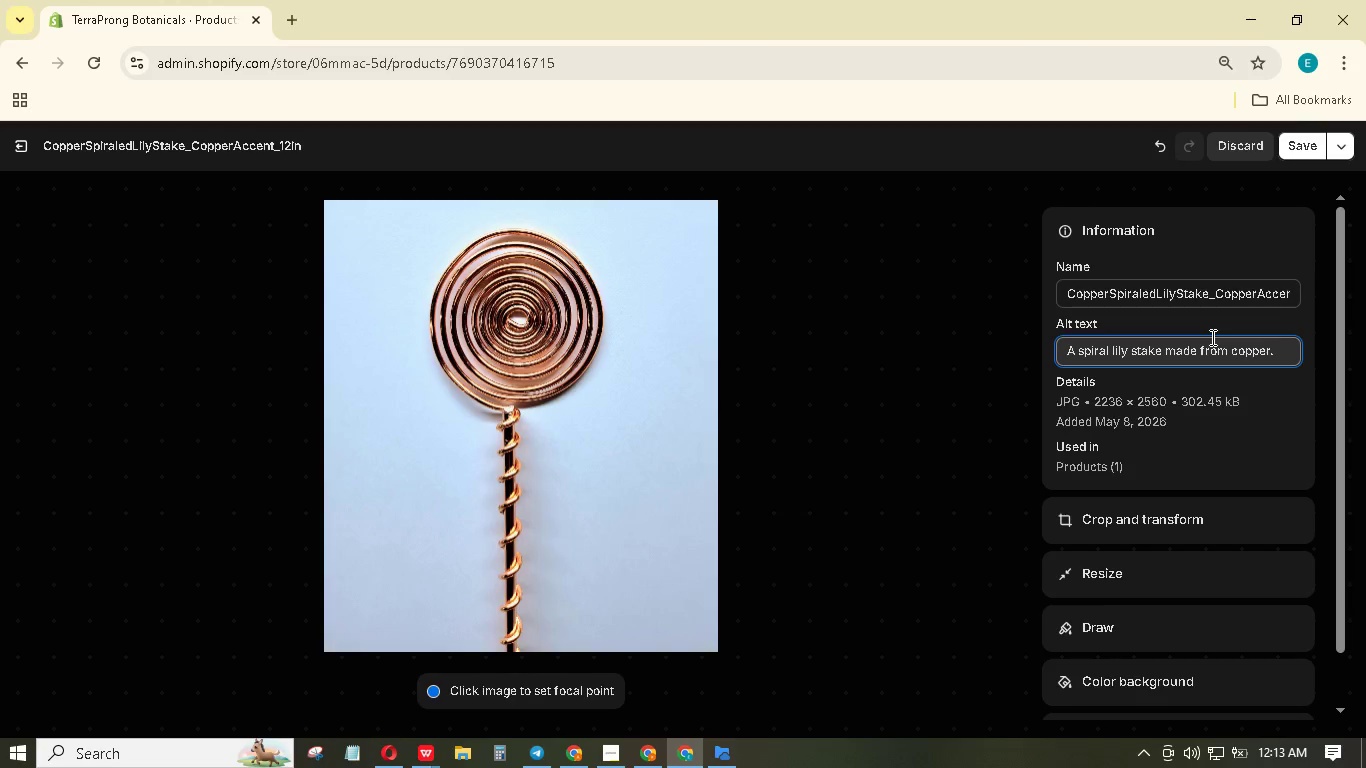 
hold_key(key=D, duration=0.34)
 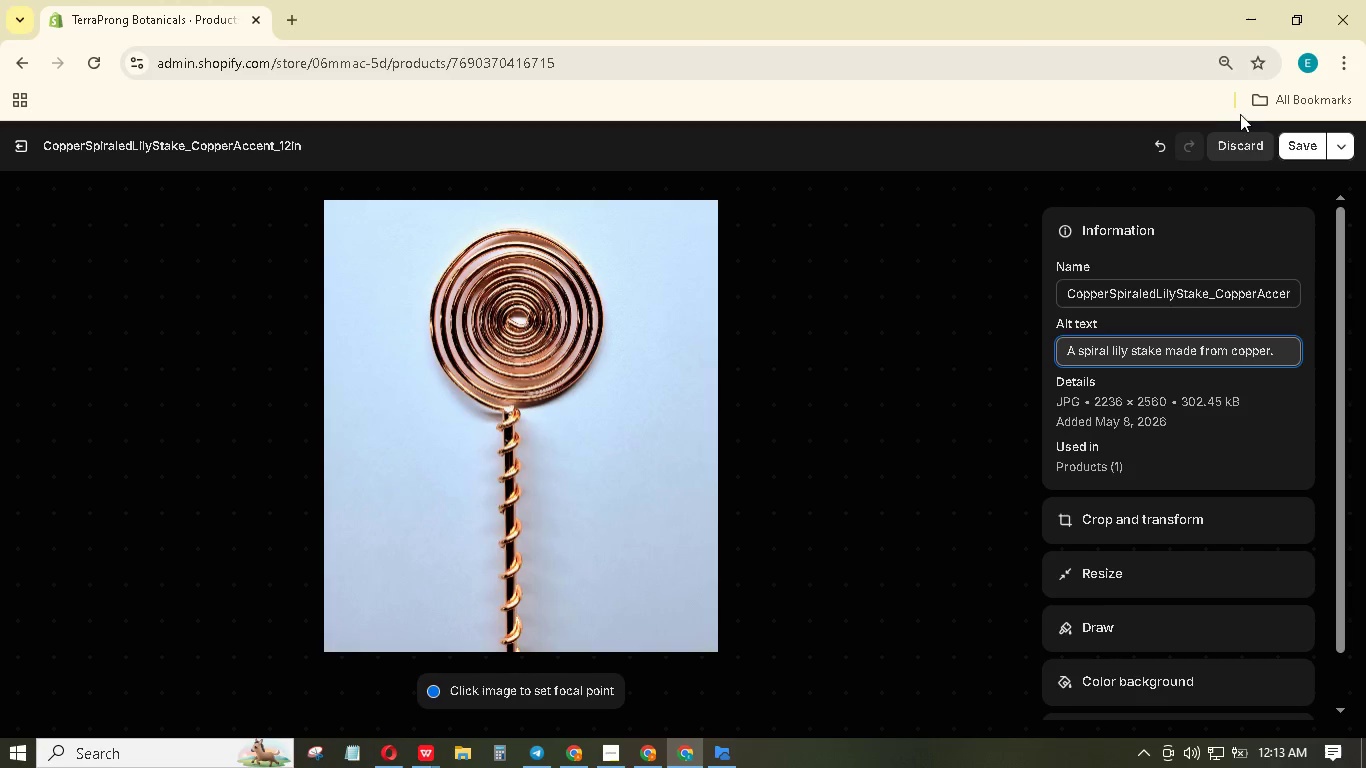 
left_click([1313, 143])
 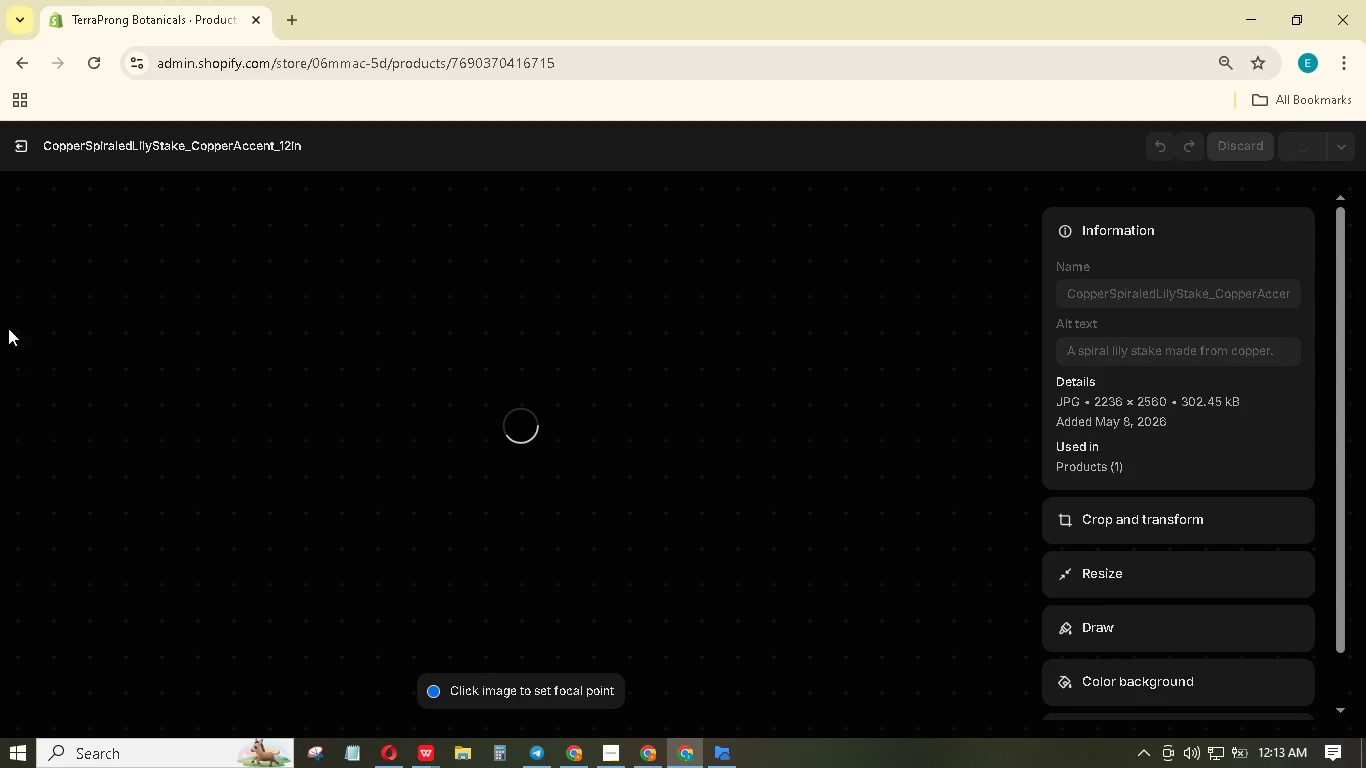 
mouse_move([33, 184])
 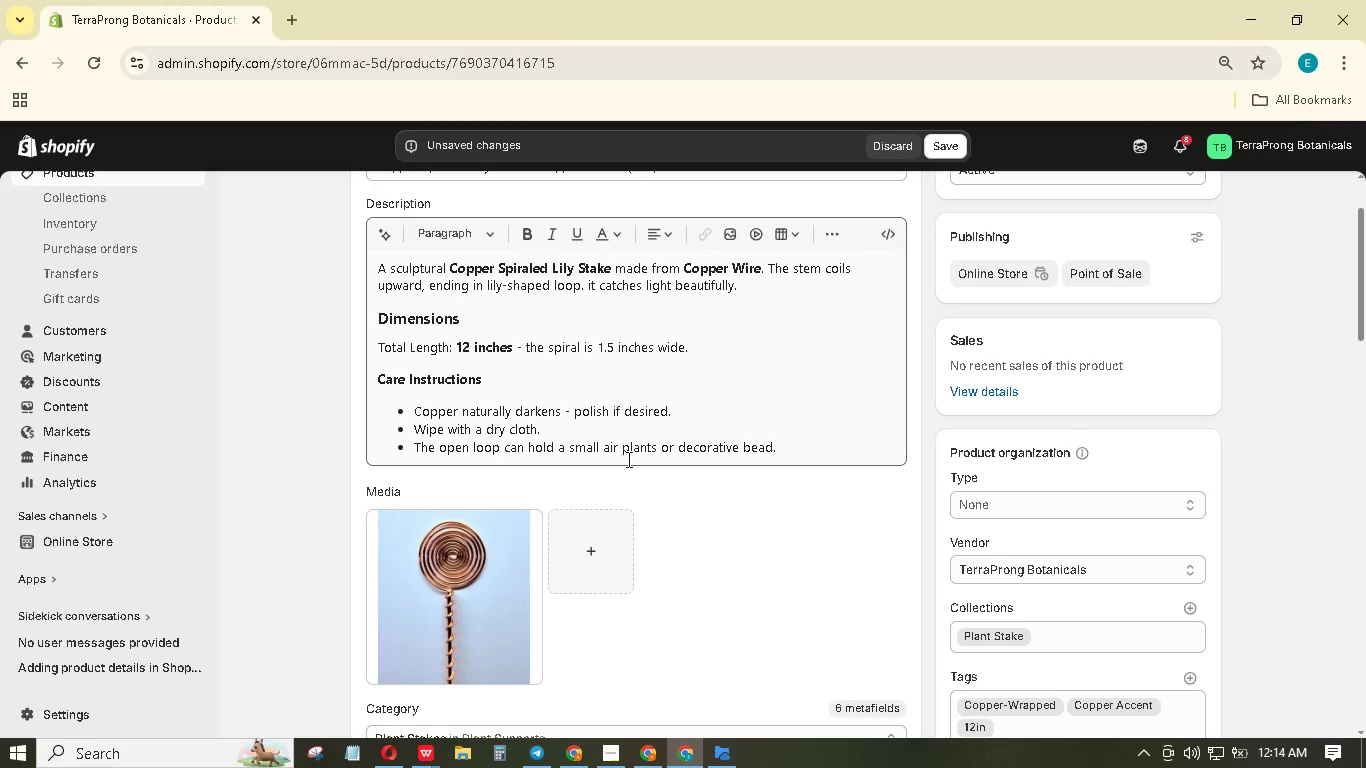 
scroll: coordinate [575, 472], scroll_direction: down, amount: 27.0
 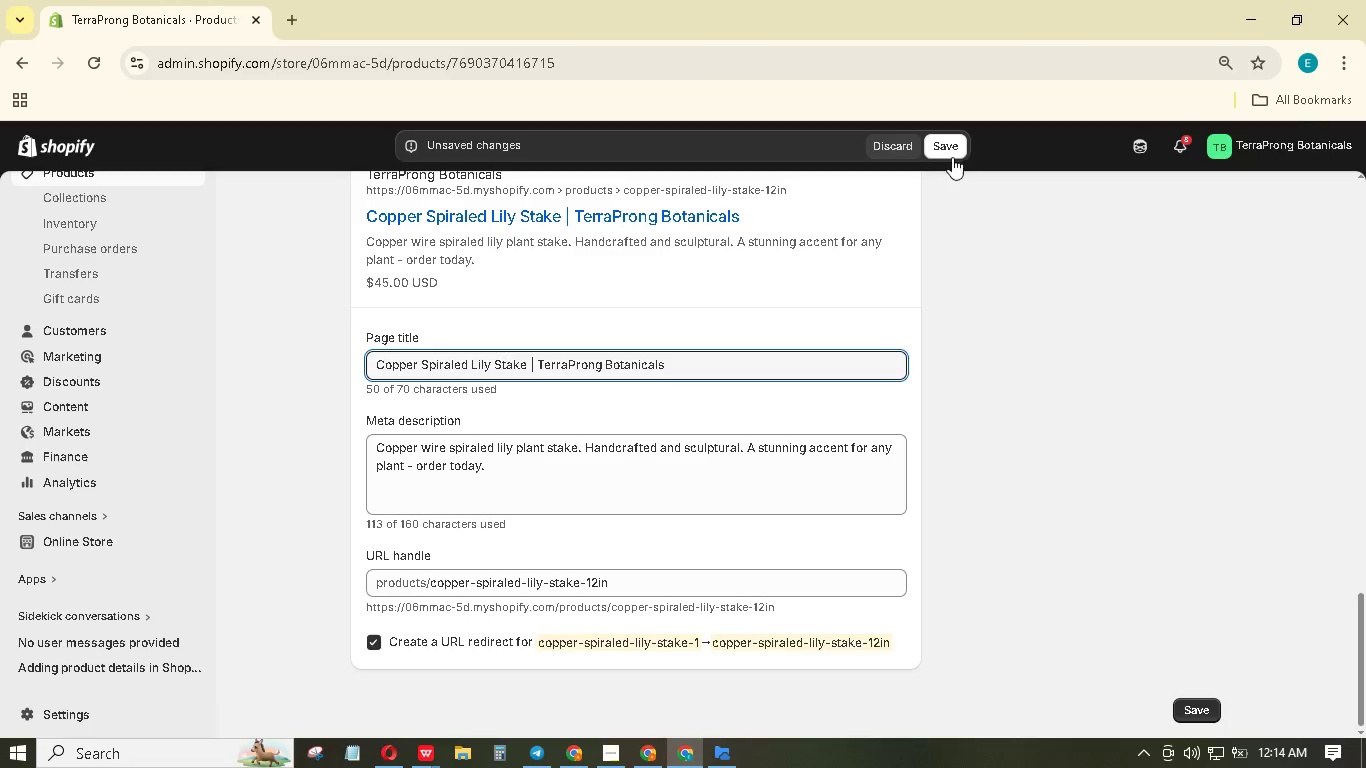 
left_click([953, 154])
 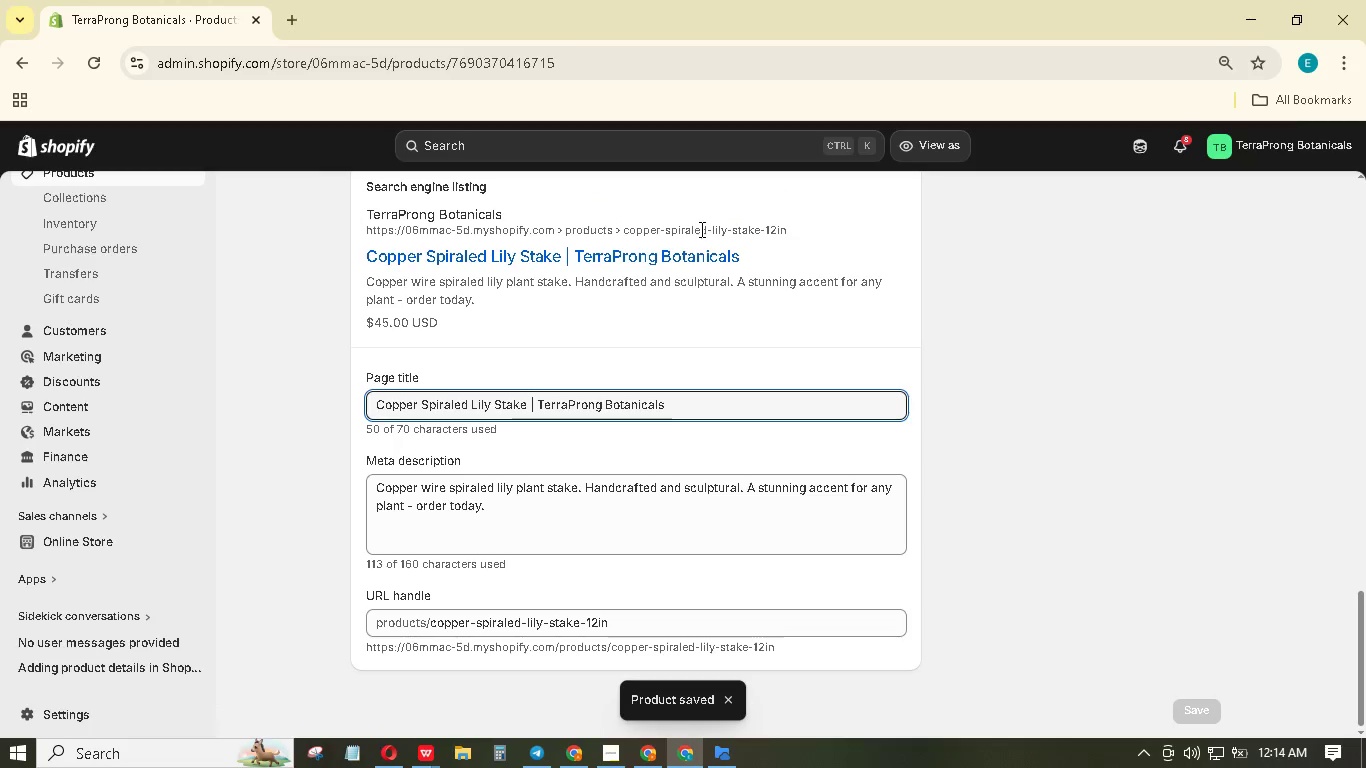 
wait(11.56)
 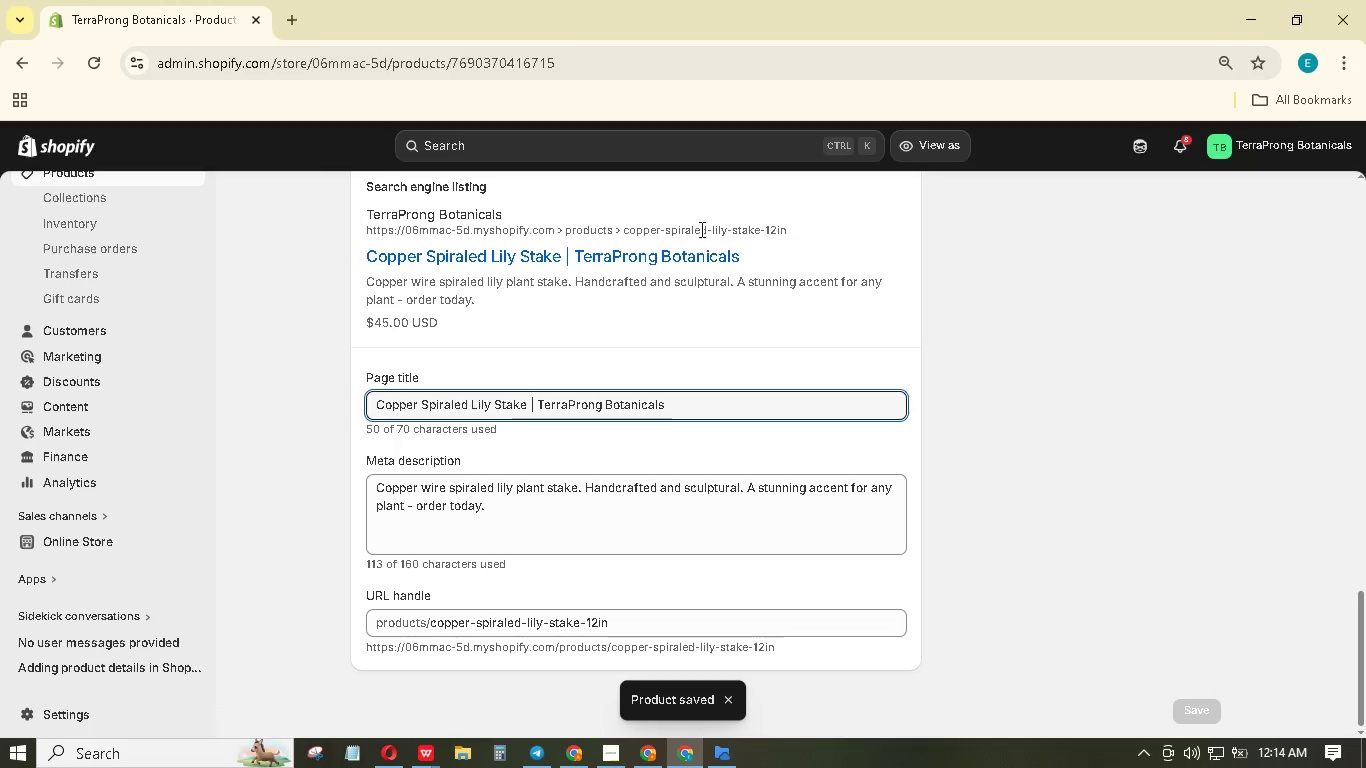 
scroll: coordinate [961, 418], scroll_direction: up, amount: 26.0
 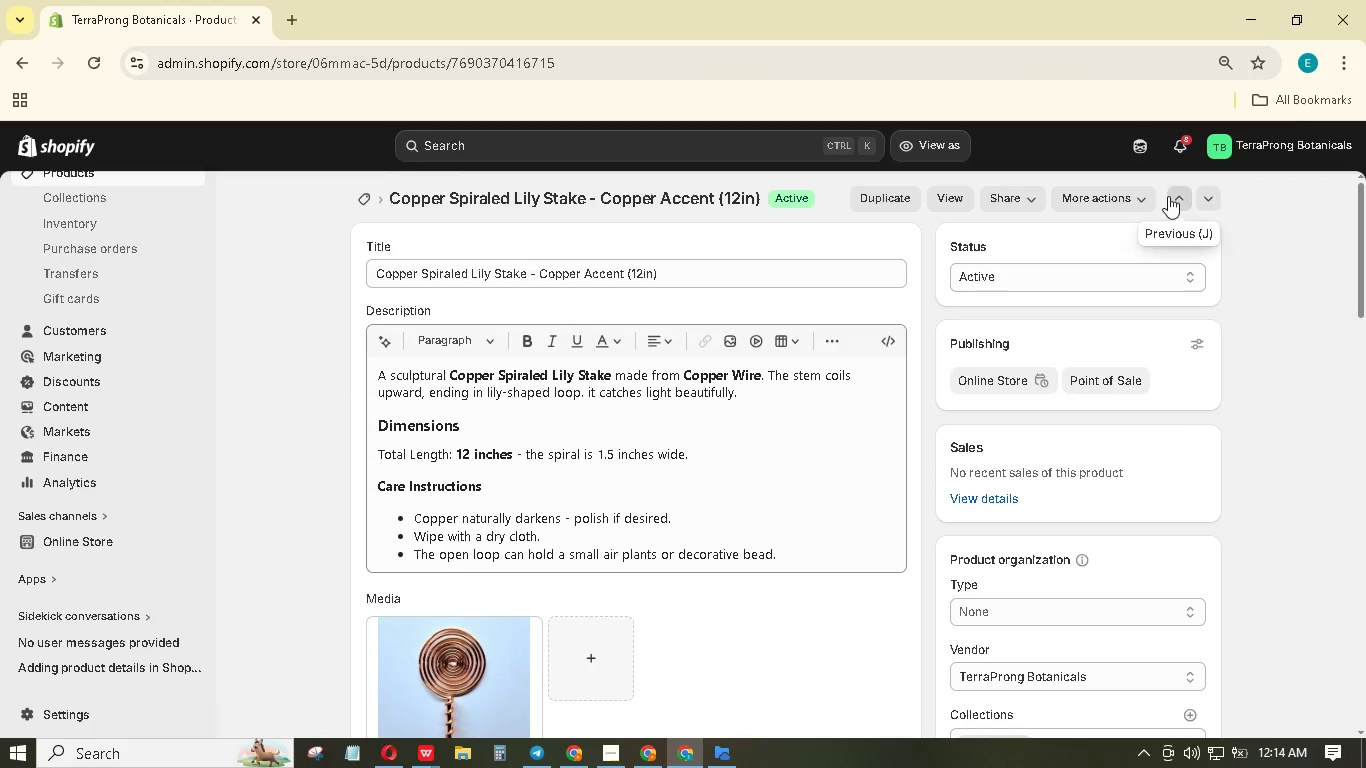 
left_click([1175, 194])
 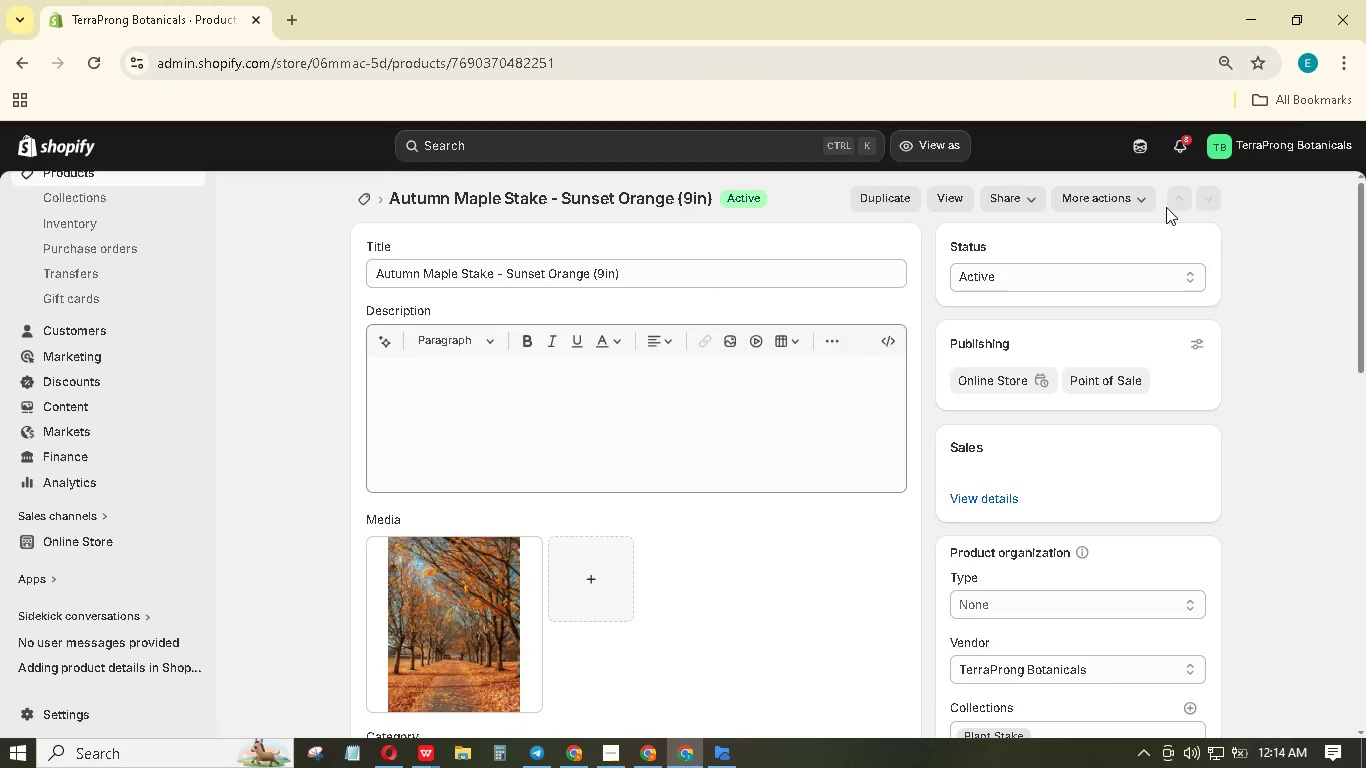 
scroll: coordinate [653, 385], scroll_direction: up, amount: 1.0
 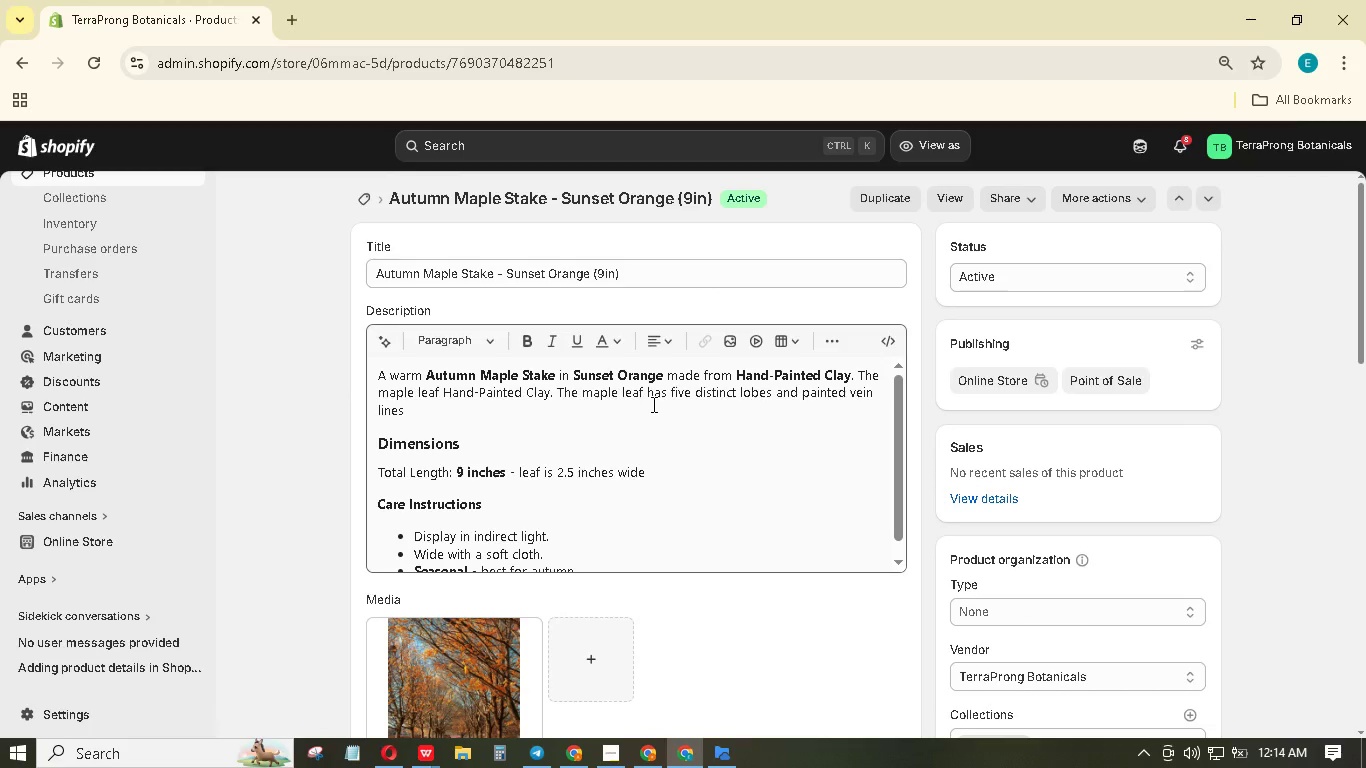 
scroll: coordinate [652, 404], scroll_direction: down, amount: 2.0
 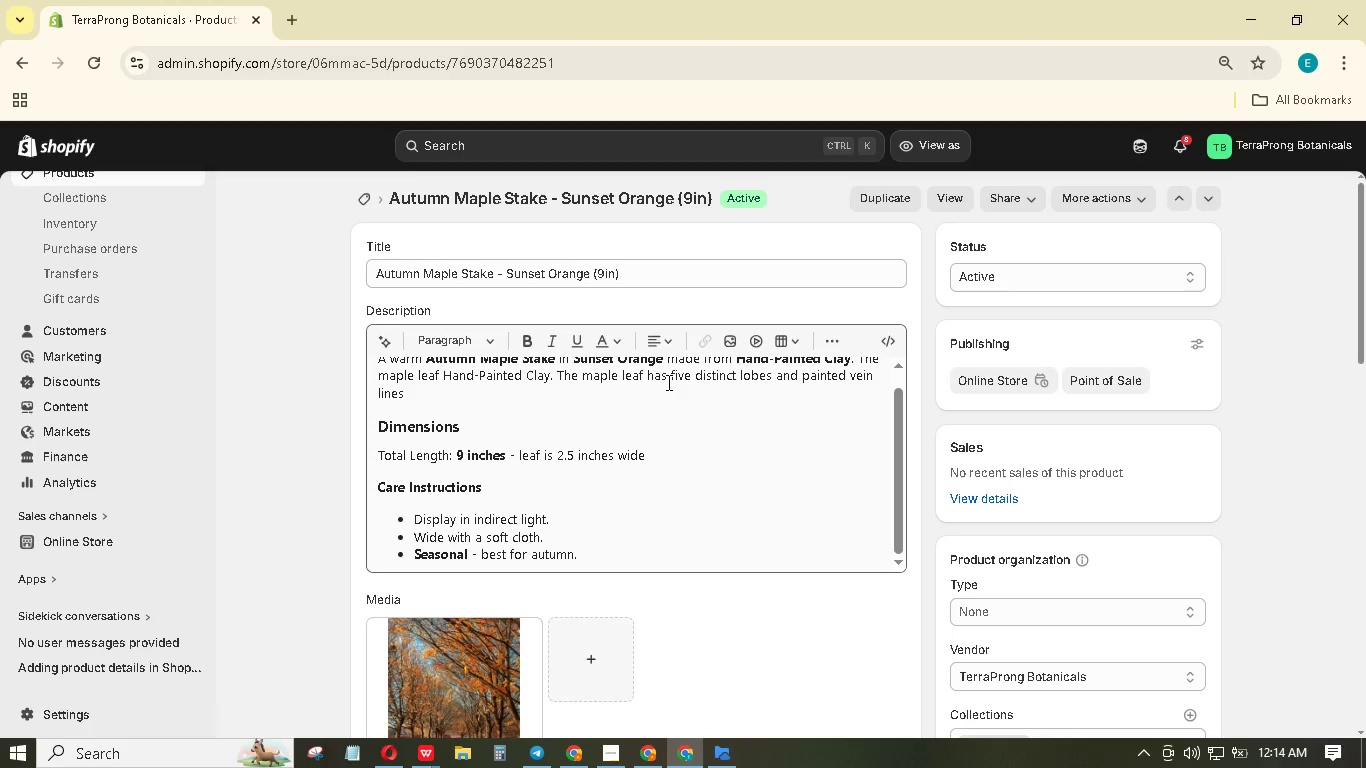 
wait(10.82)
 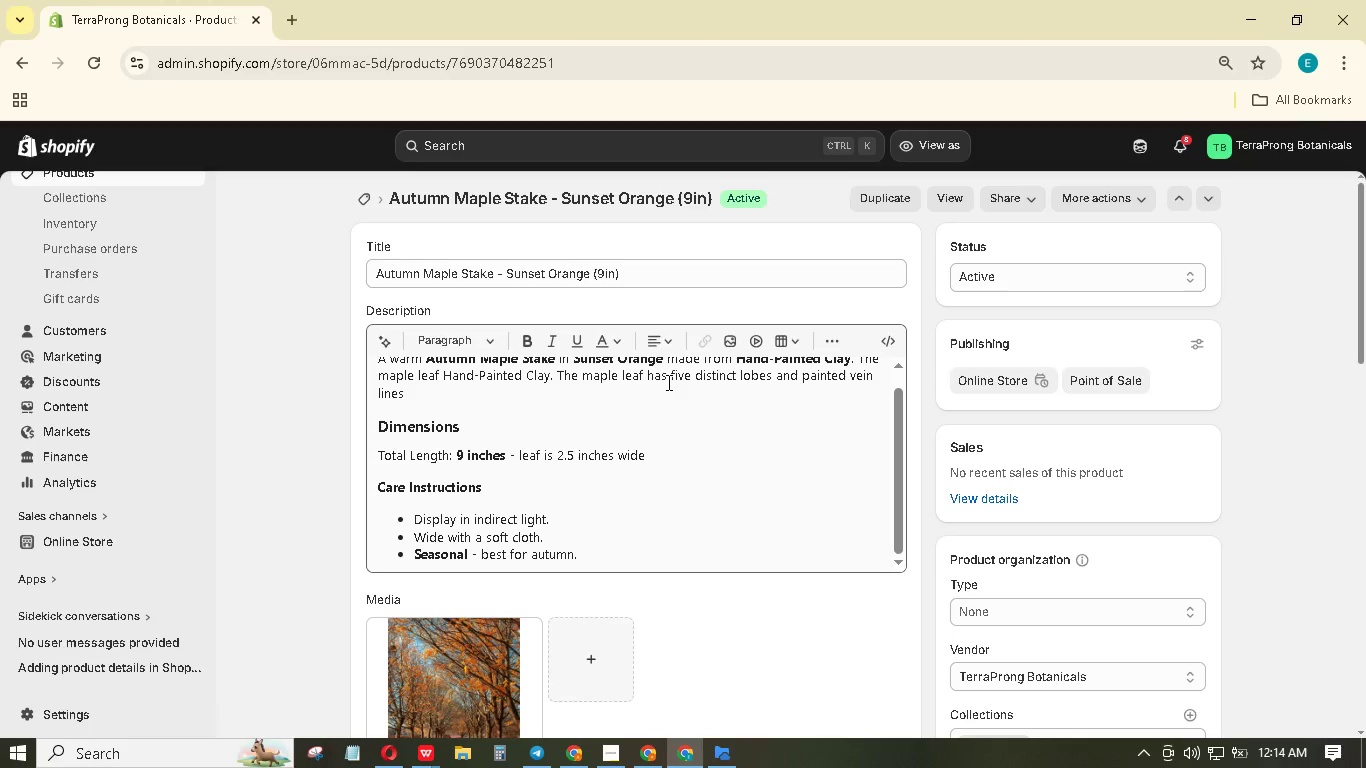 
scroll: coordinate [669, 390], scroll_direction: down, amount: 7.0
 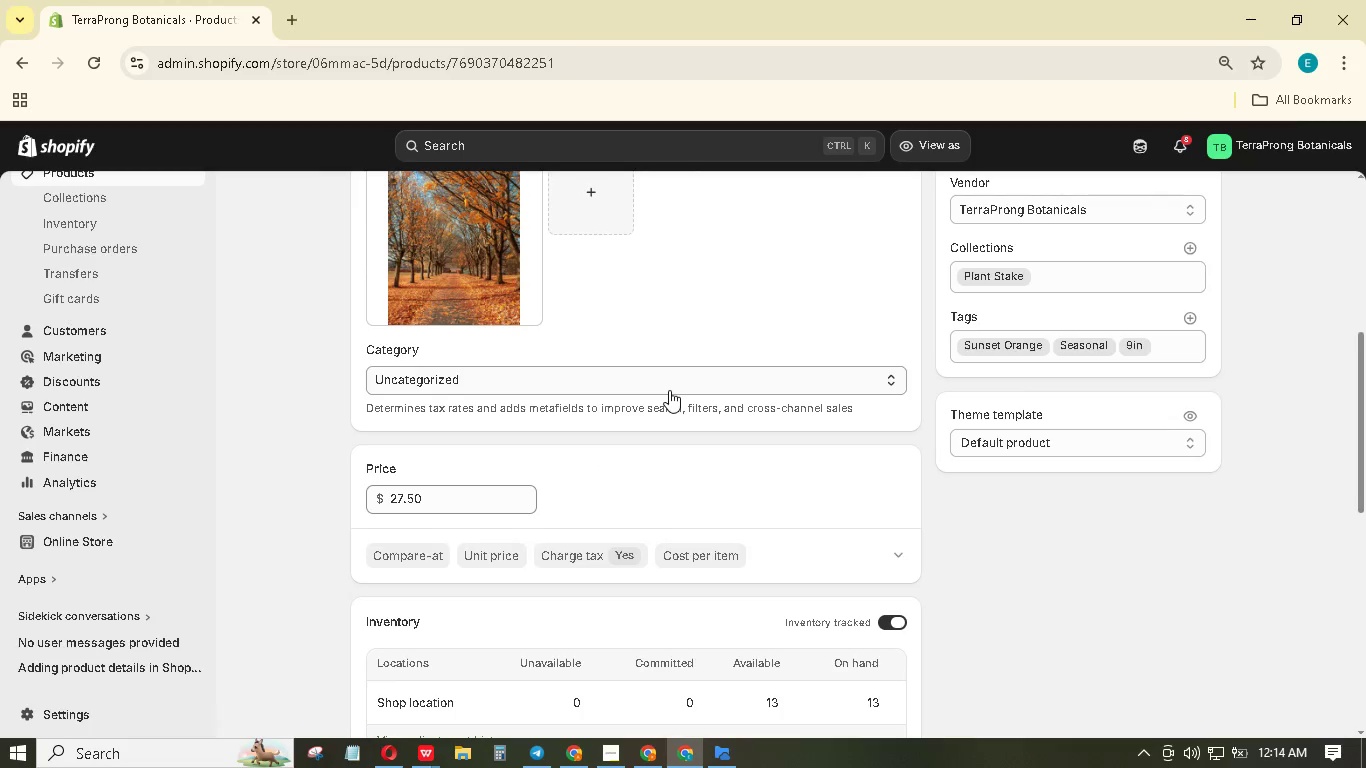 
left_click([669, 390])
 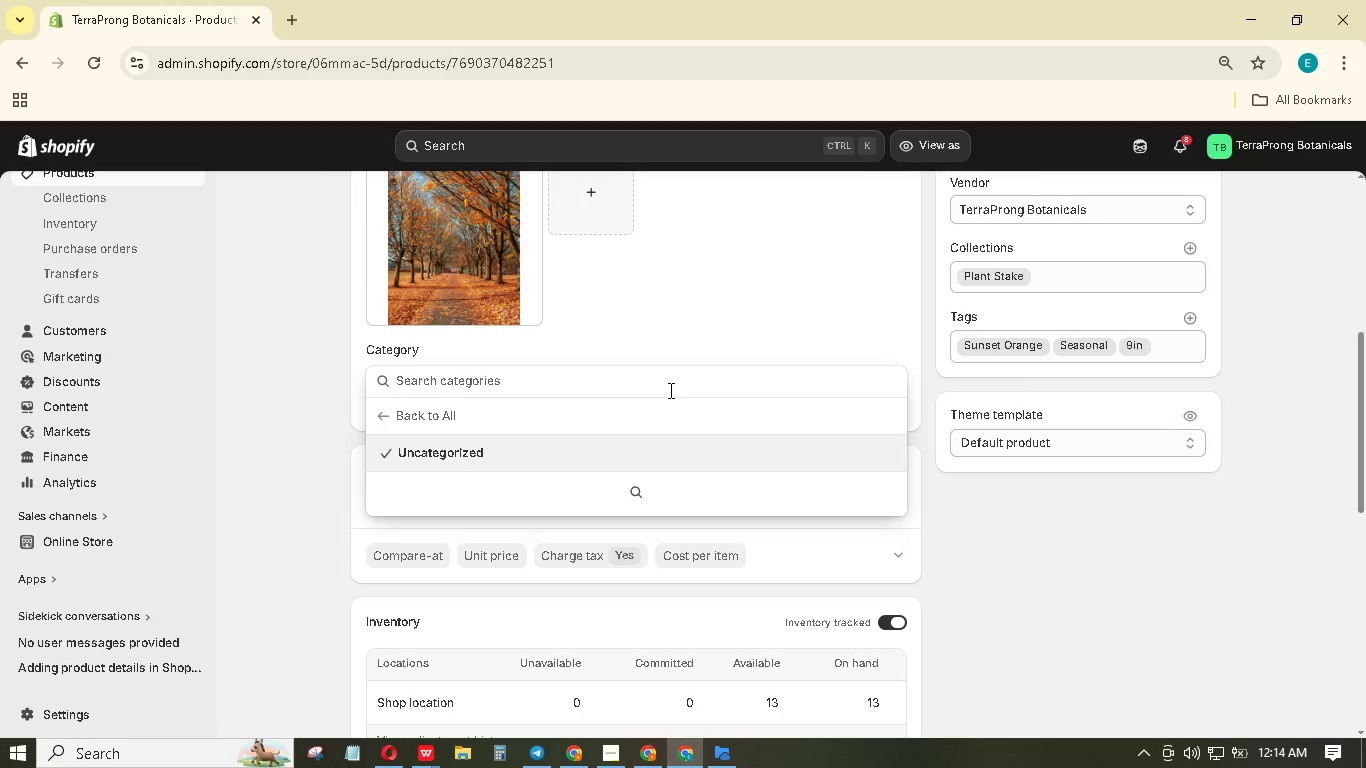 
wait(5.5)
 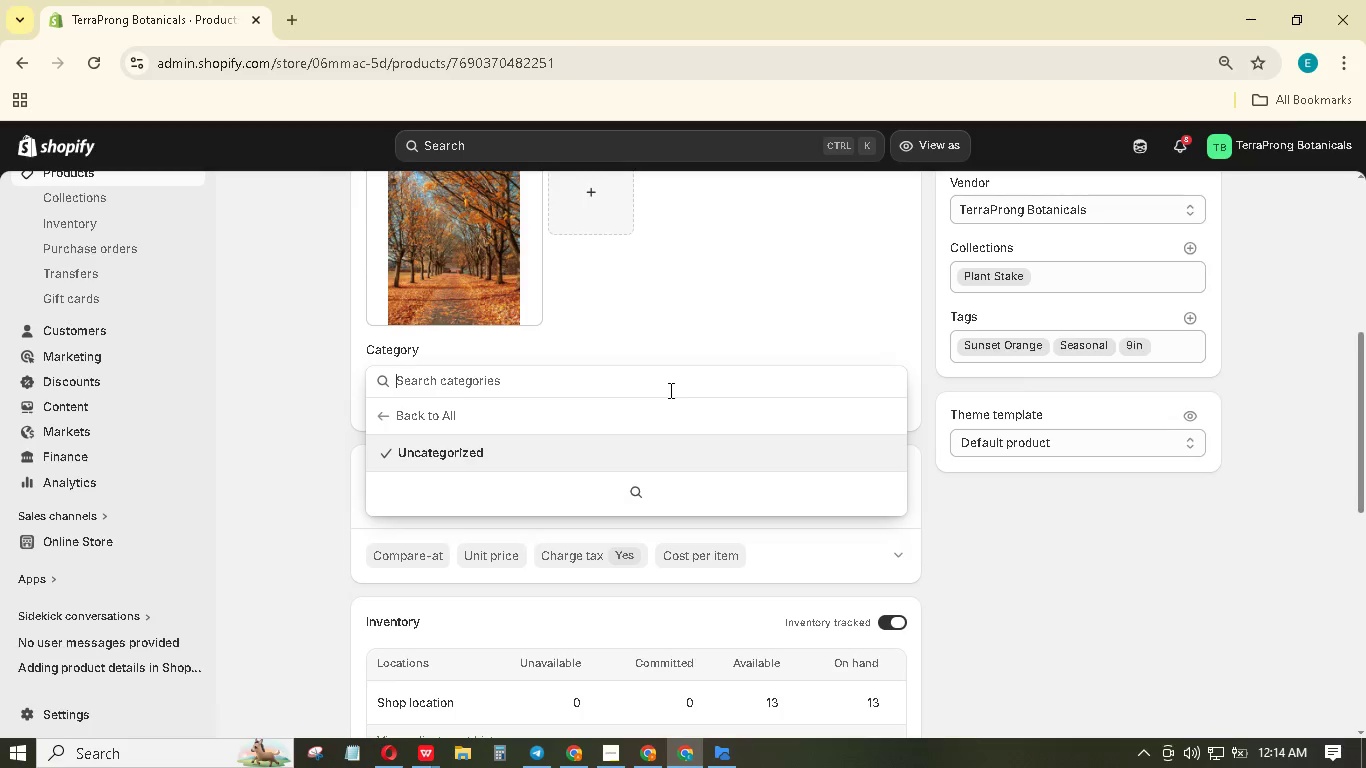 
type(Plant stake)
 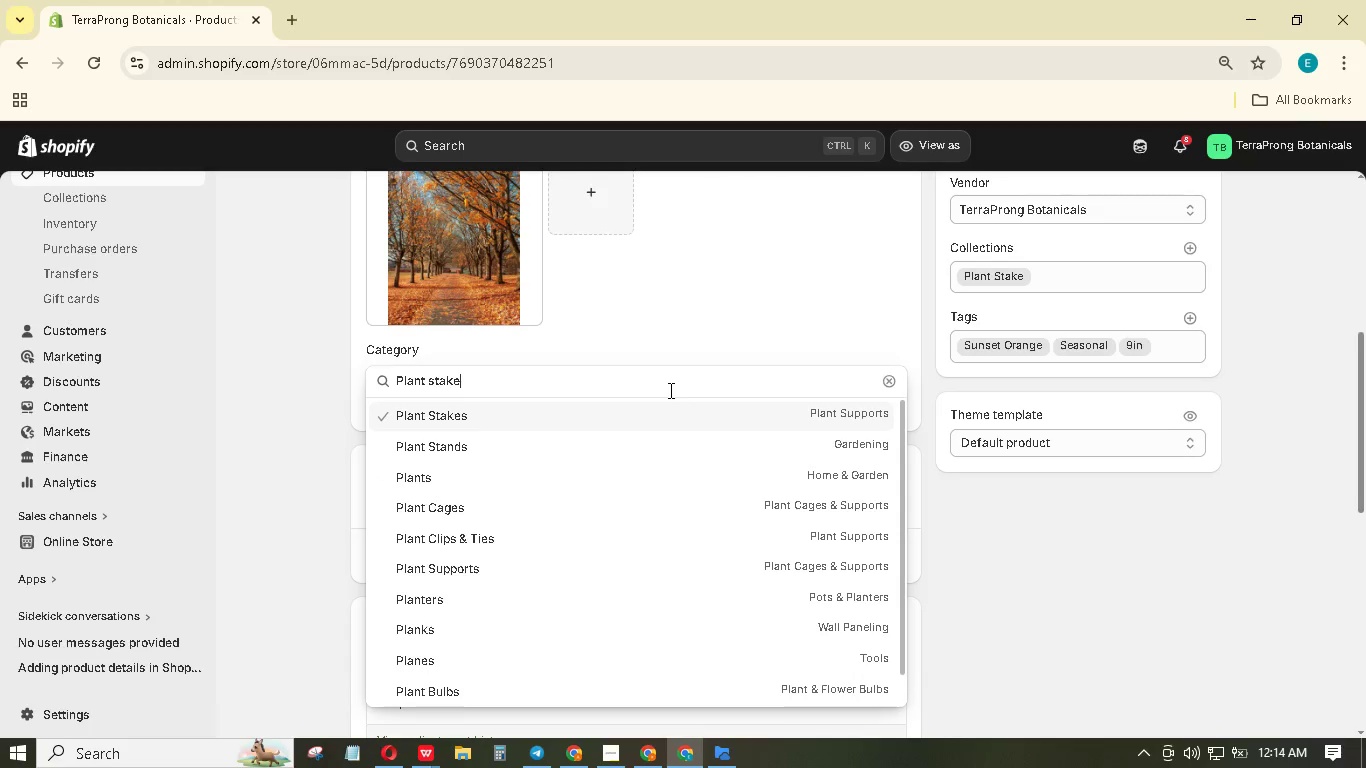 
key(Enter)
 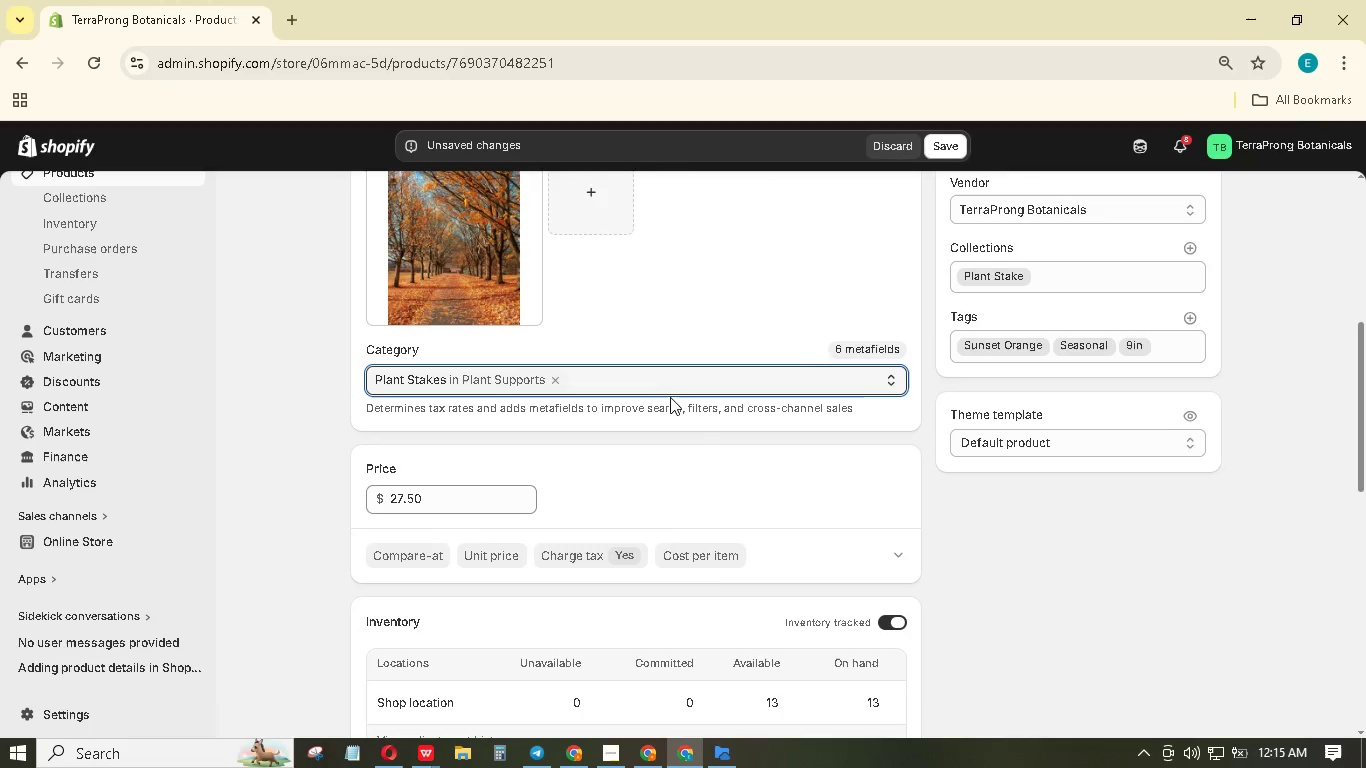 
scroll: coordinate [653, 453], scroll_direction: down, amount: 12.0
 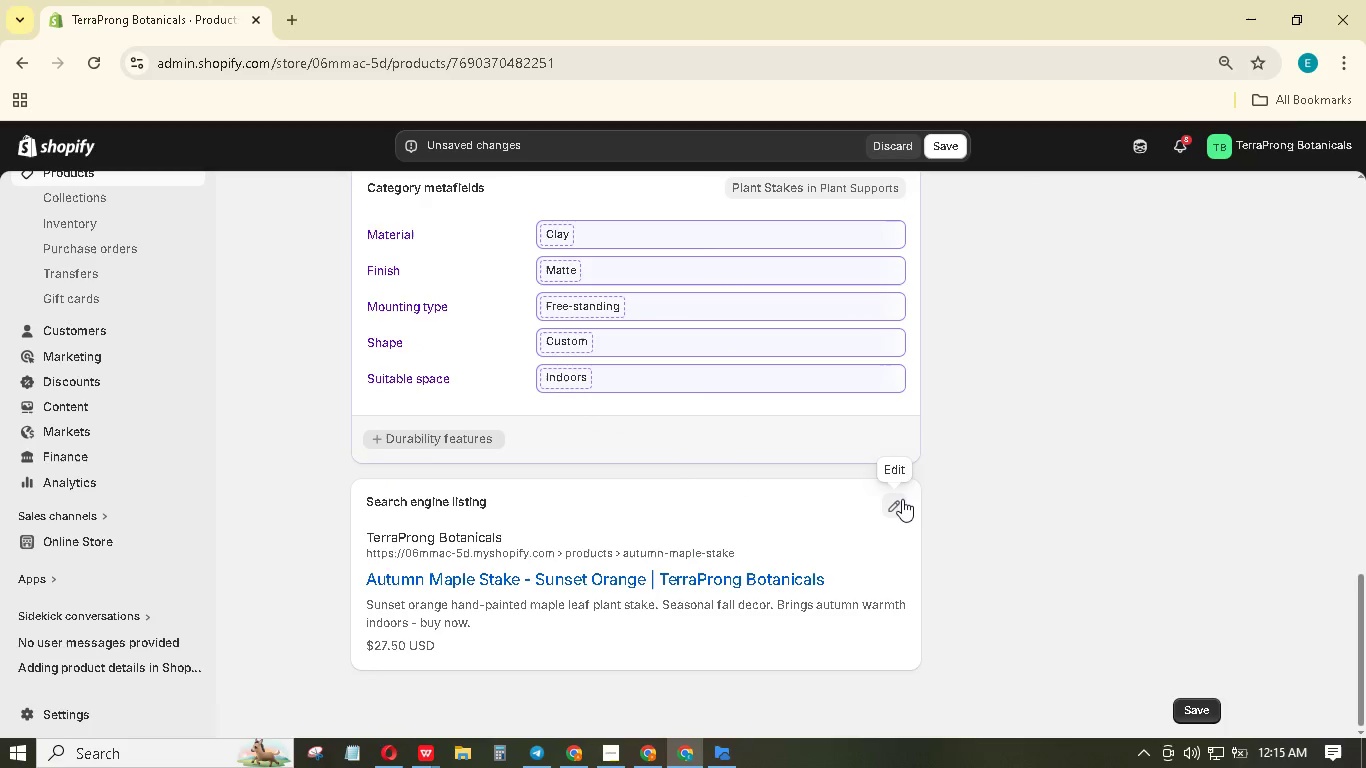 
scroll: coordinate [798, 513], scroll_direction: up, amount: 12.0
 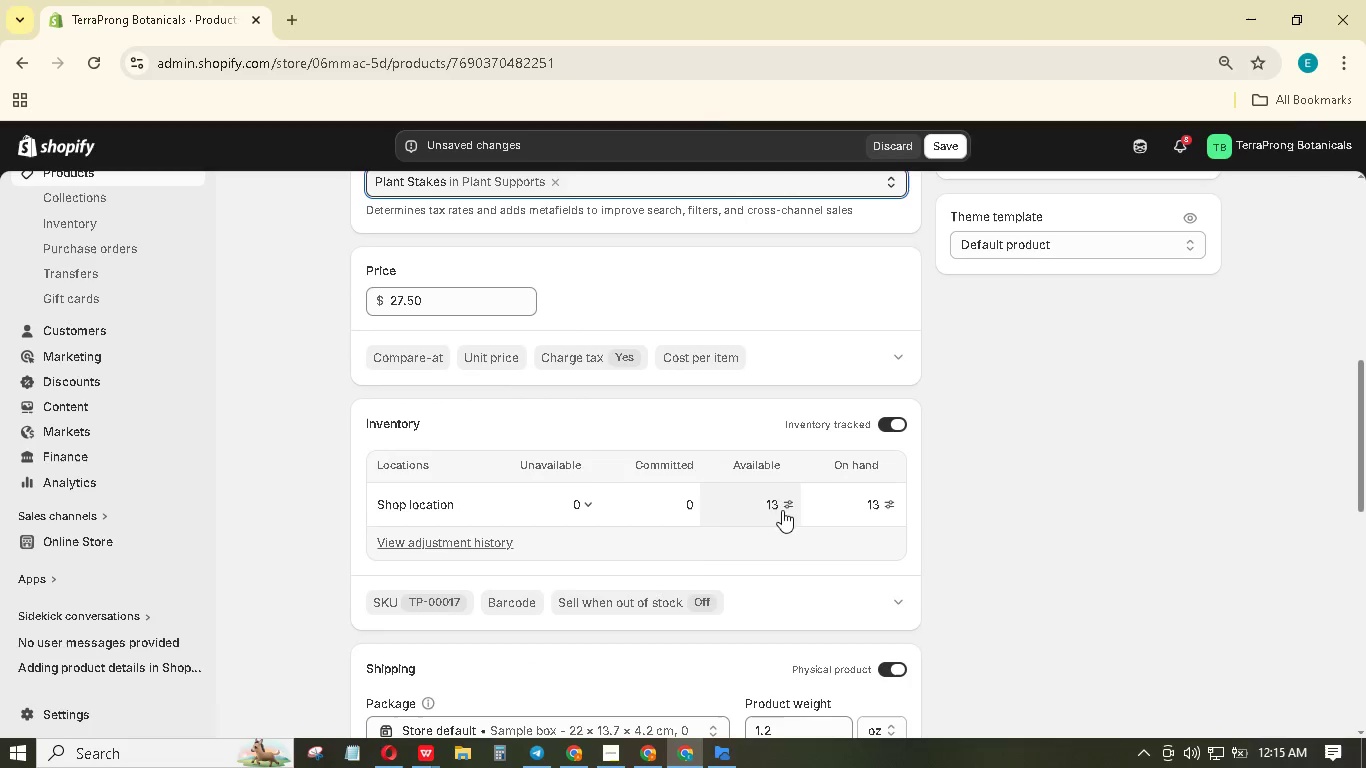 
left_click([423, 360])
 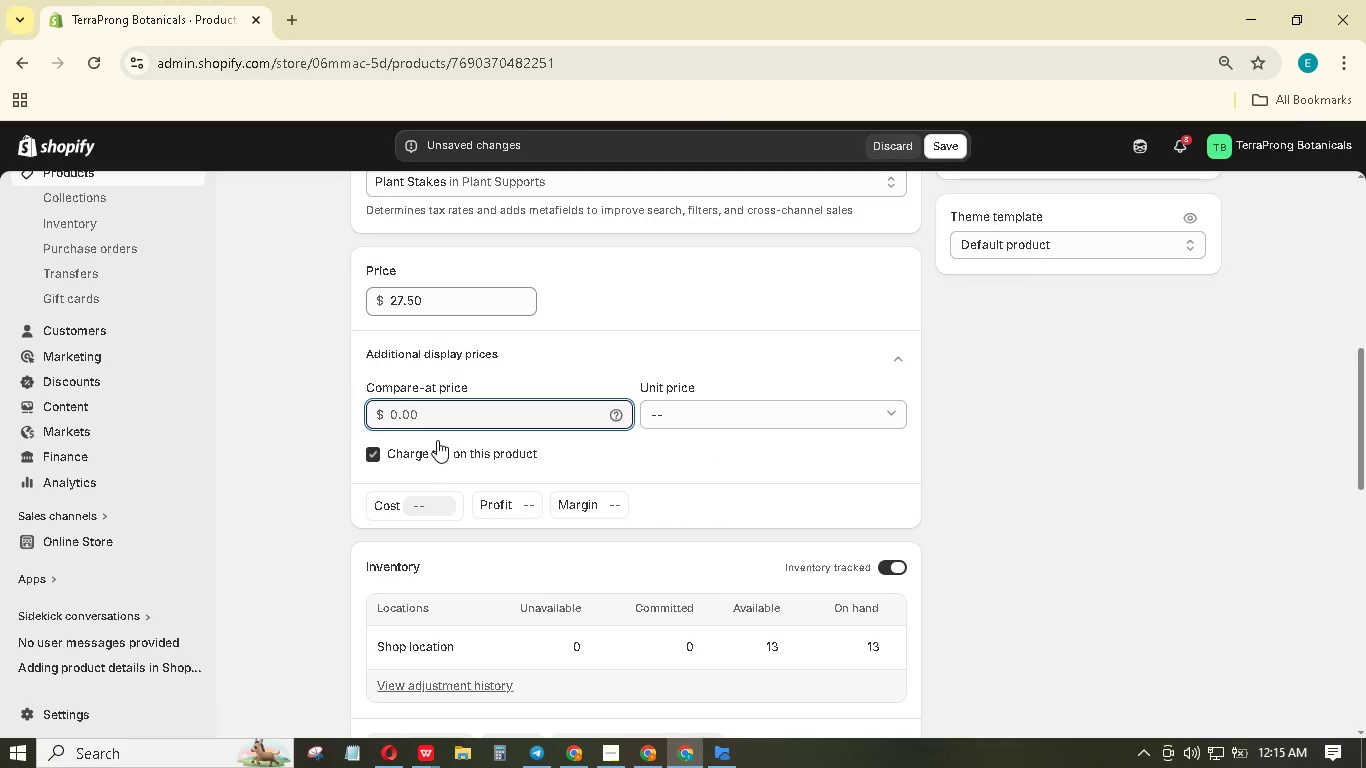 
key(Numpad5)
 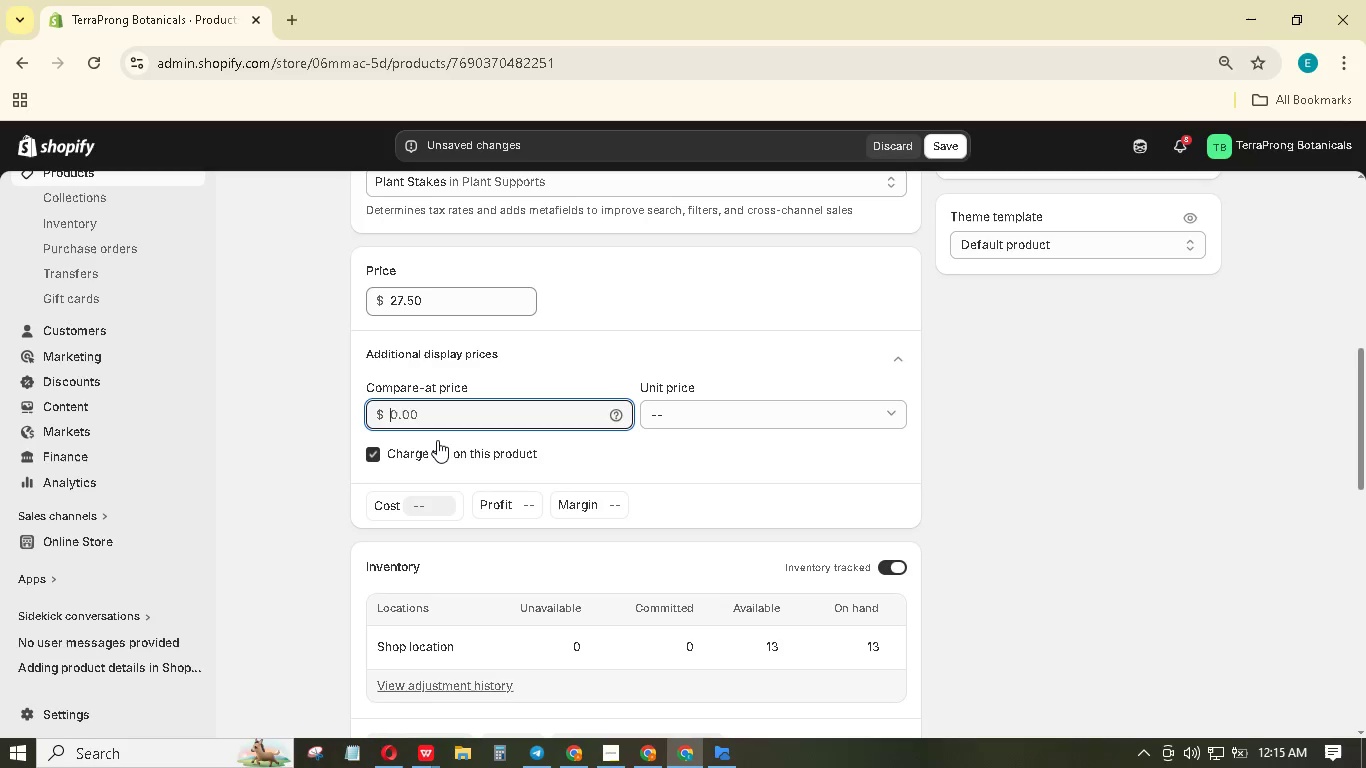 
key(Numpad1)
 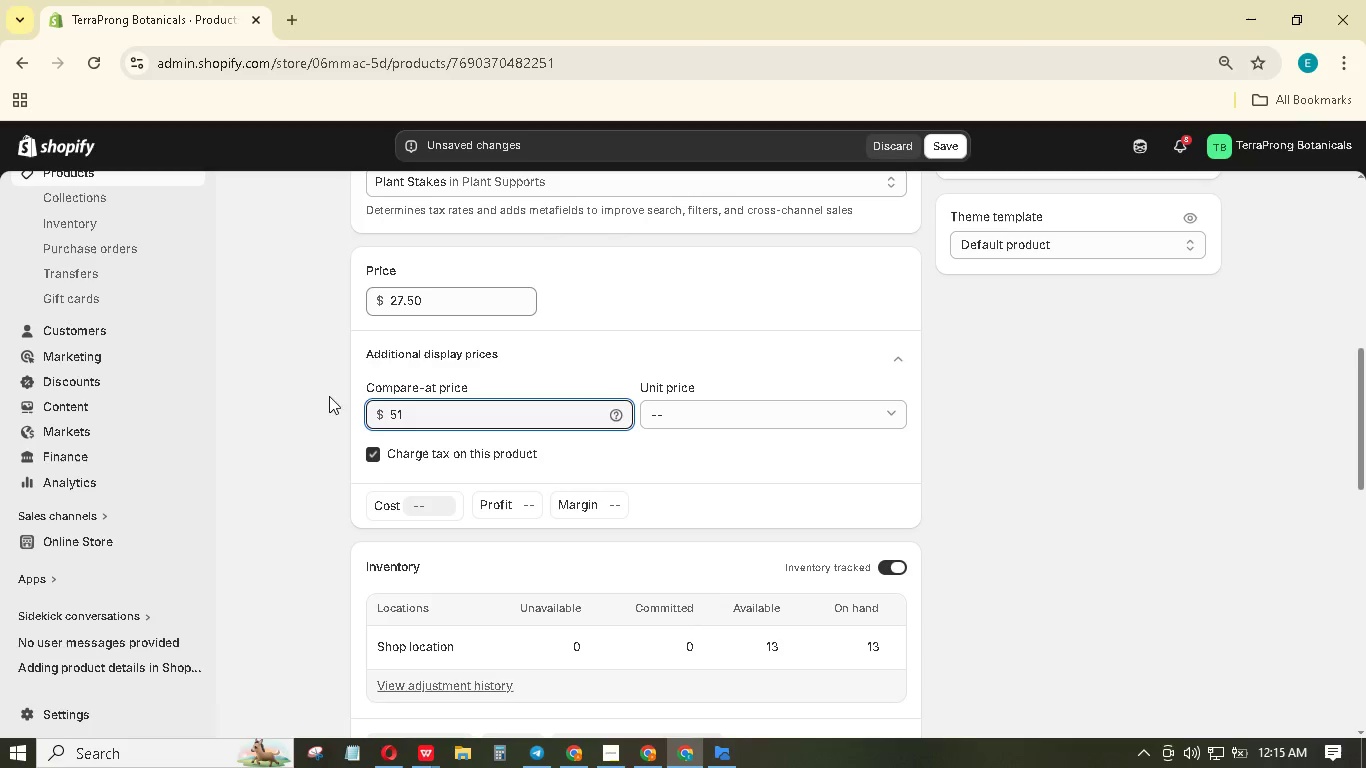 
left_click([266, 342])
 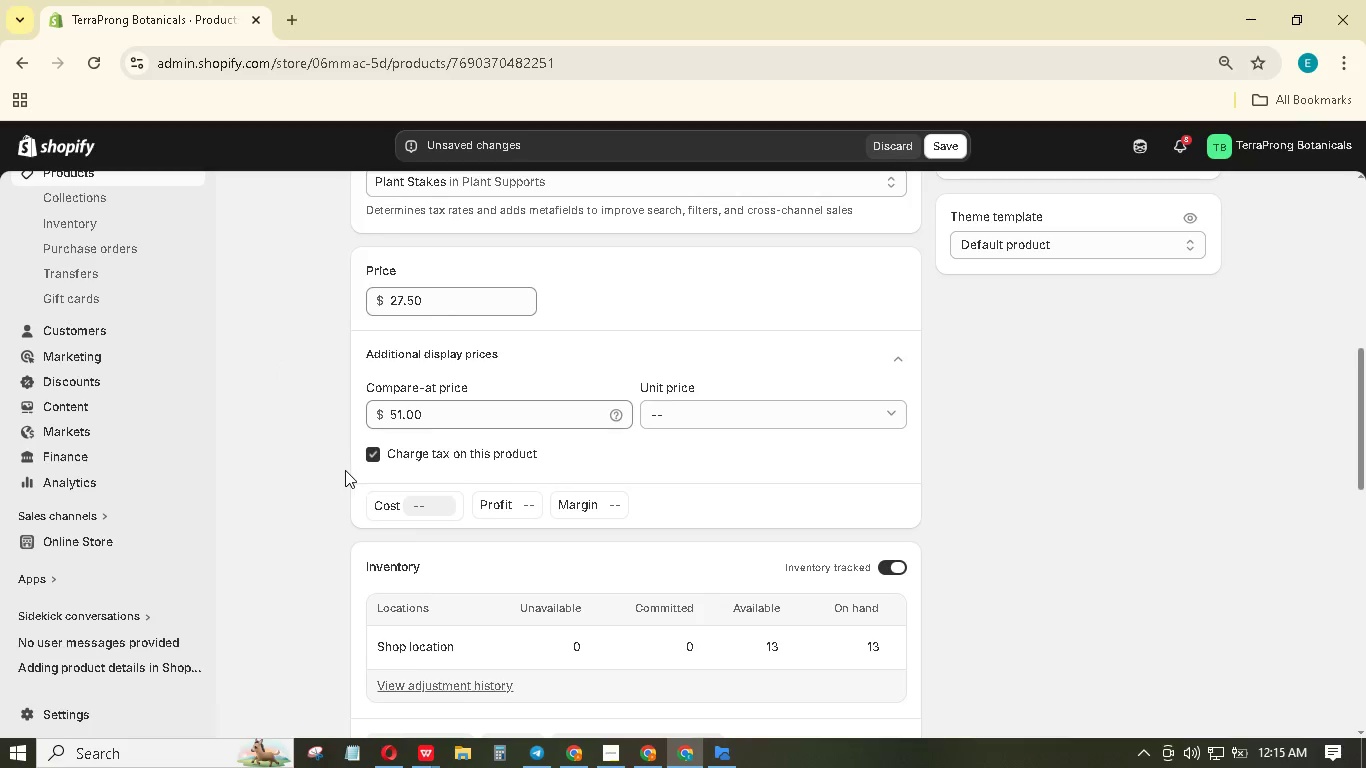 
scroll: coordinate [347, 469], scroll_direction: up, amount: 5.0
 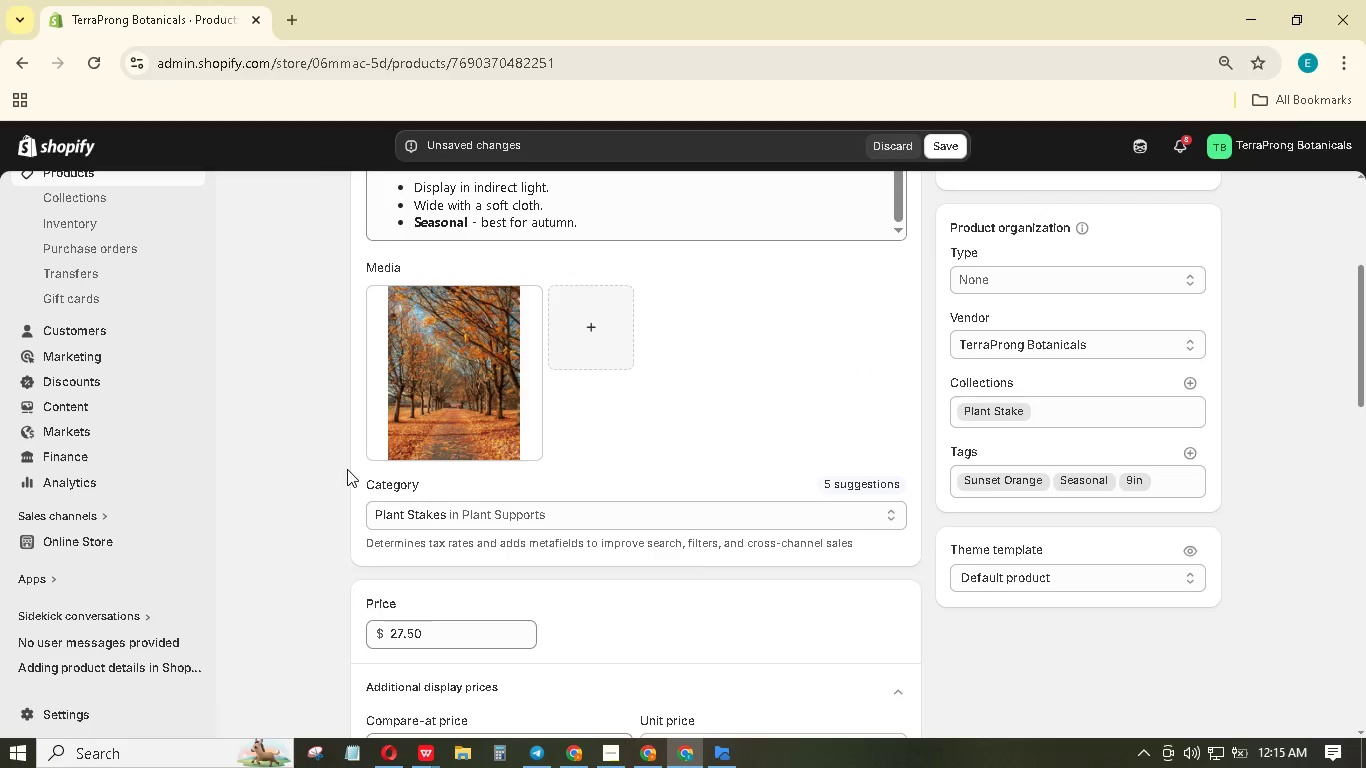 
left_click([468, 388])
 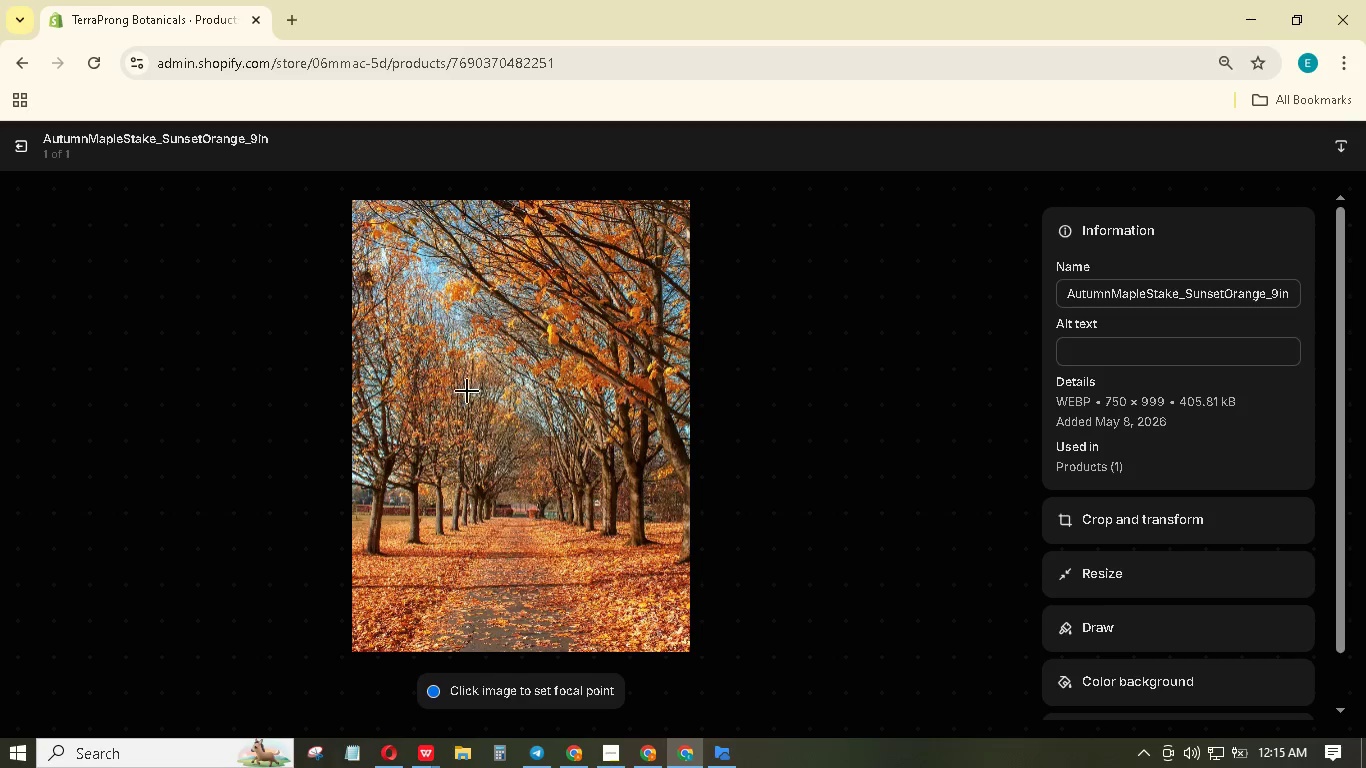 
wait(9.22)
 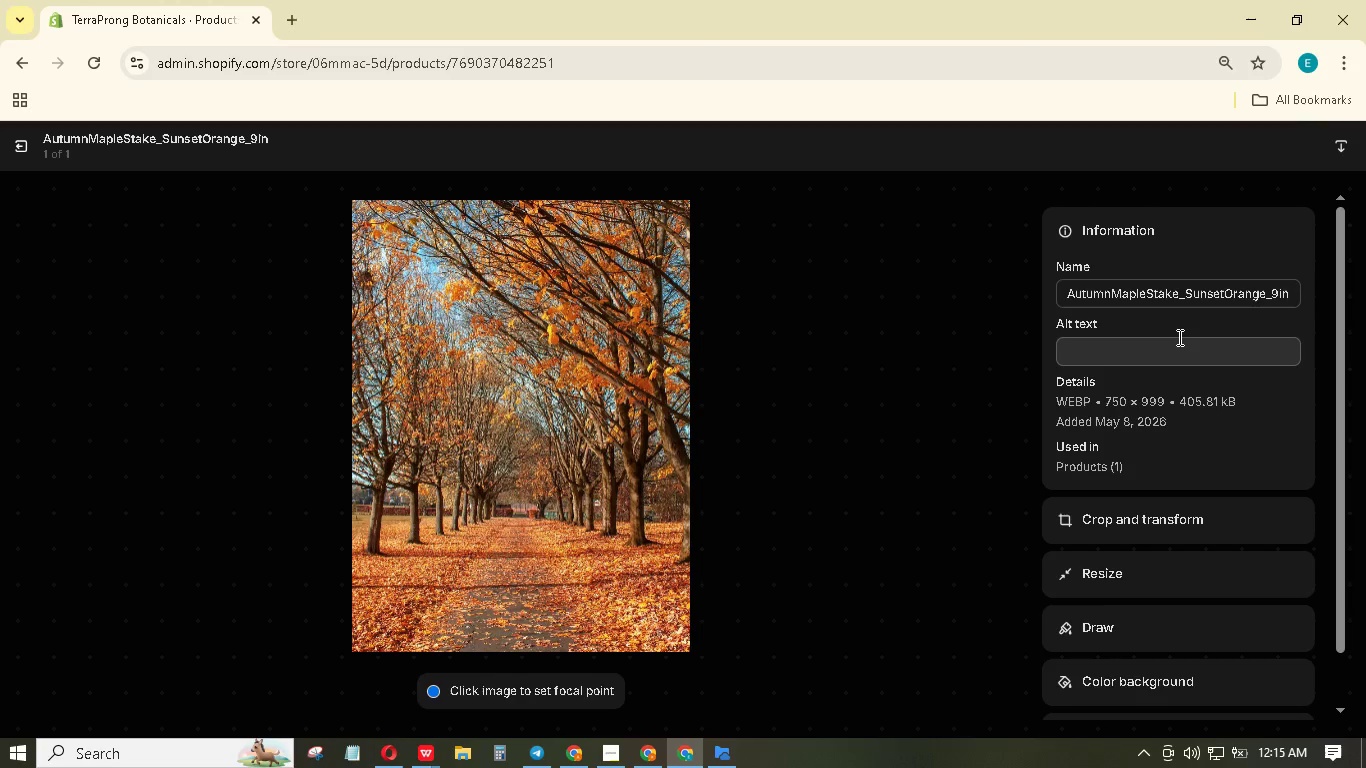 
type(An orange )
 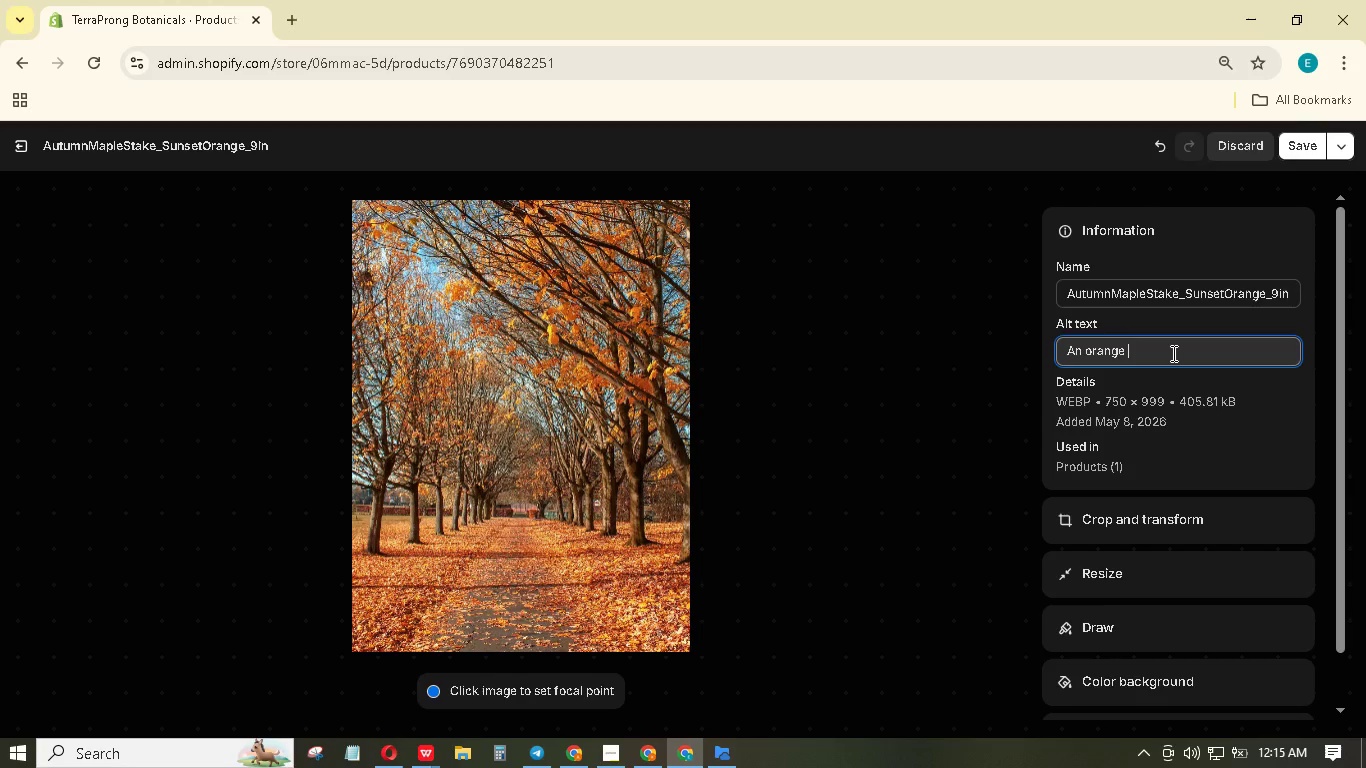 
type(maplle leaf)
 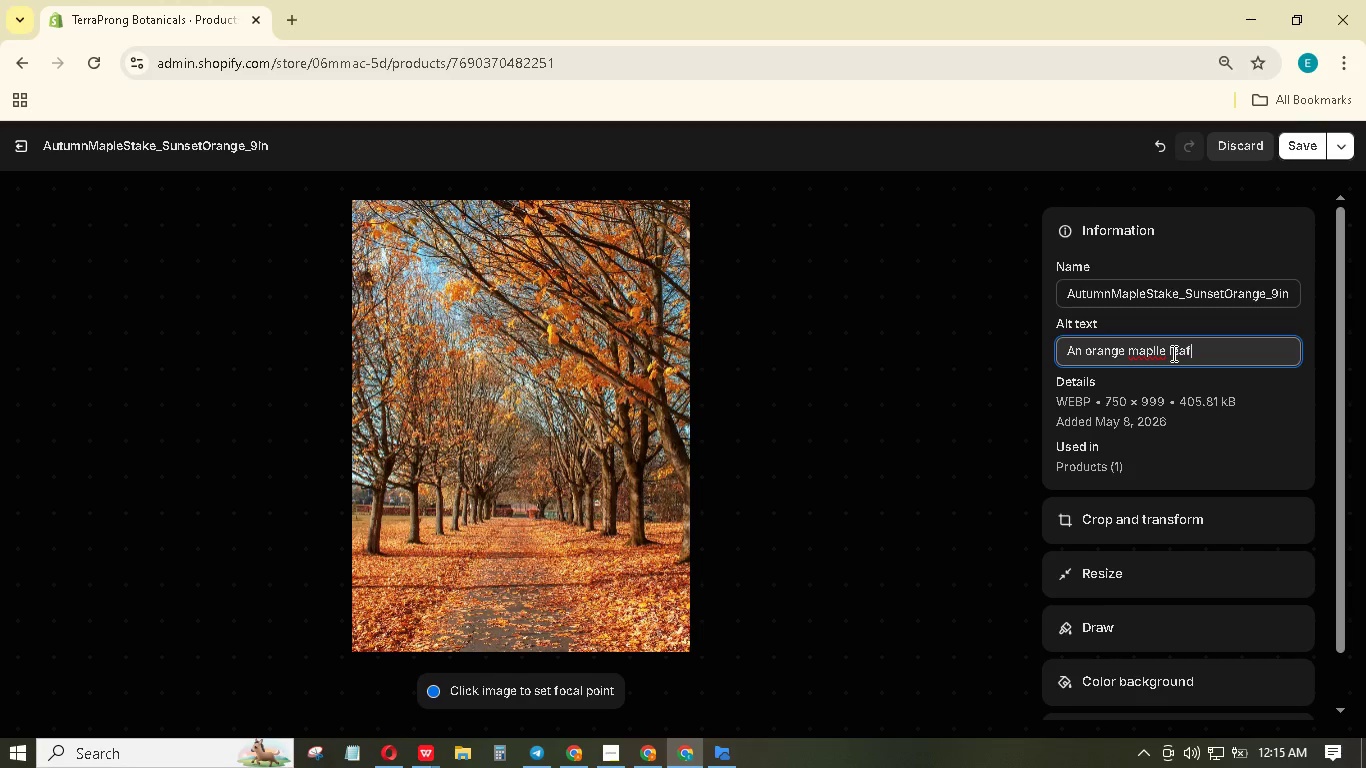 
wait(8.5)
 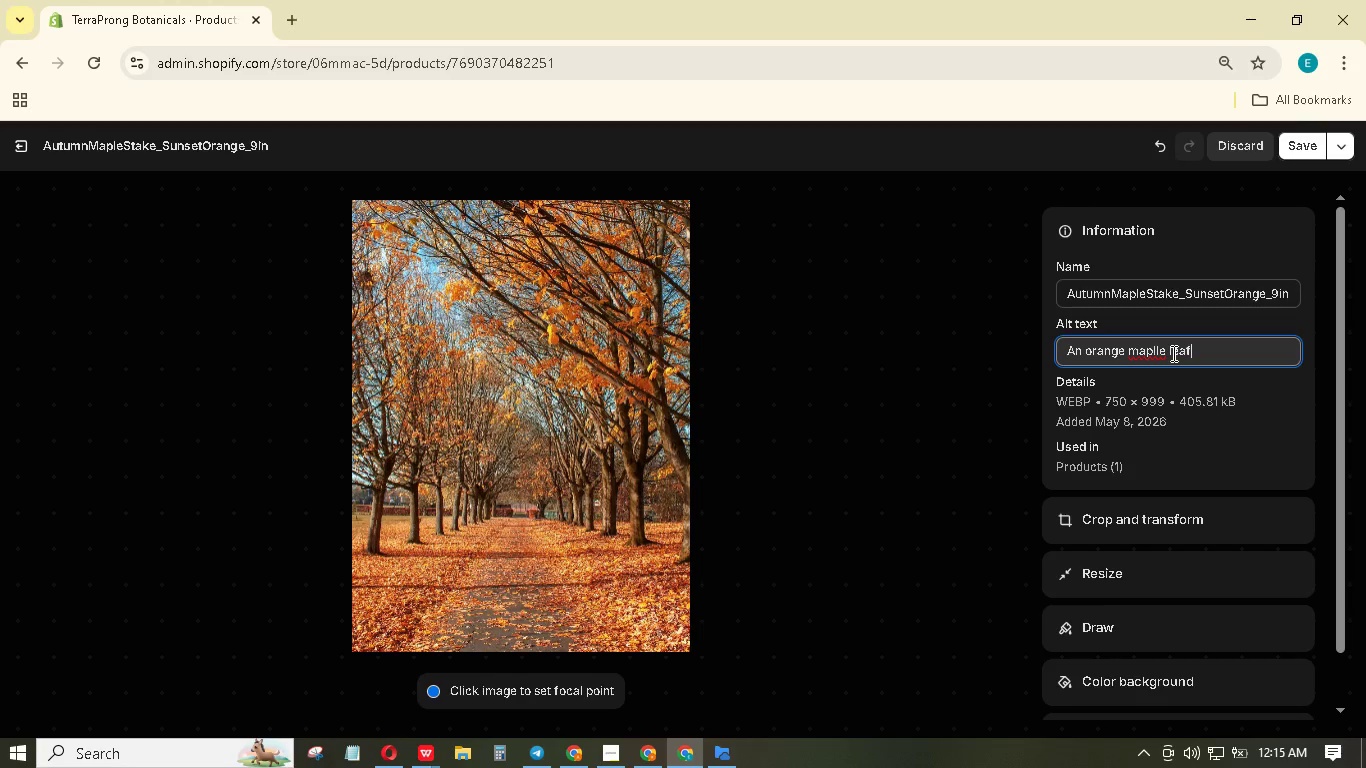 
type( with fife)
key(Backspace)
key(Backspace)
type(ve lobes and veins made from clay.)
 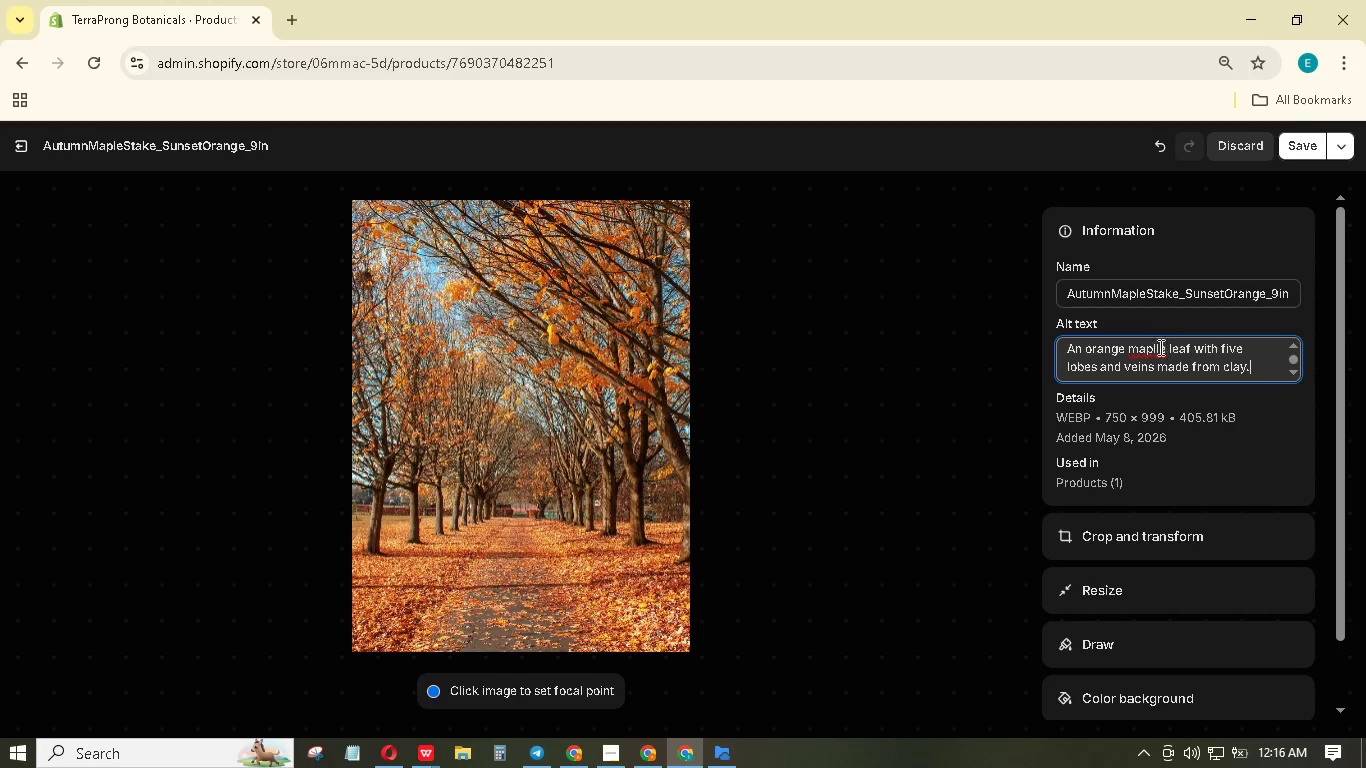 
left_click([1151, 353])
 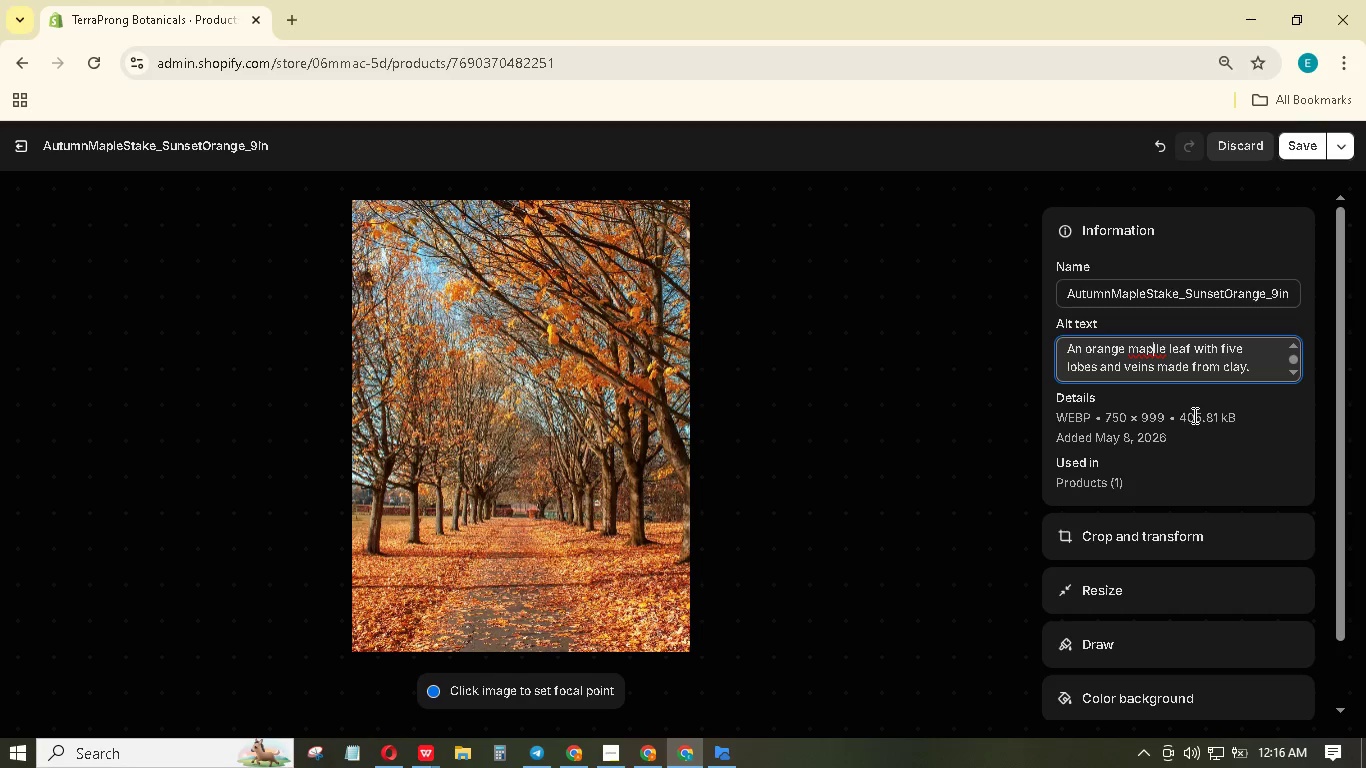 
key(ArrowRight)
 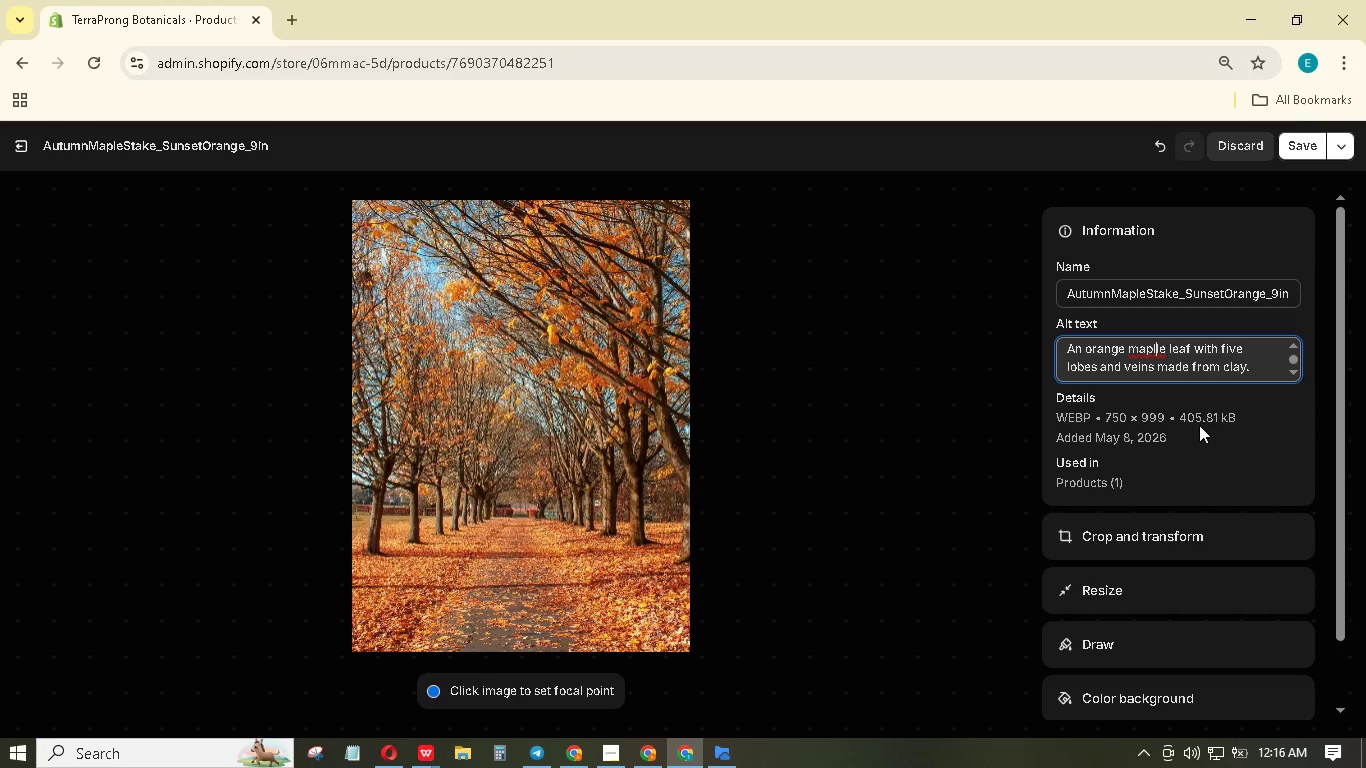 
key(Backspace)
 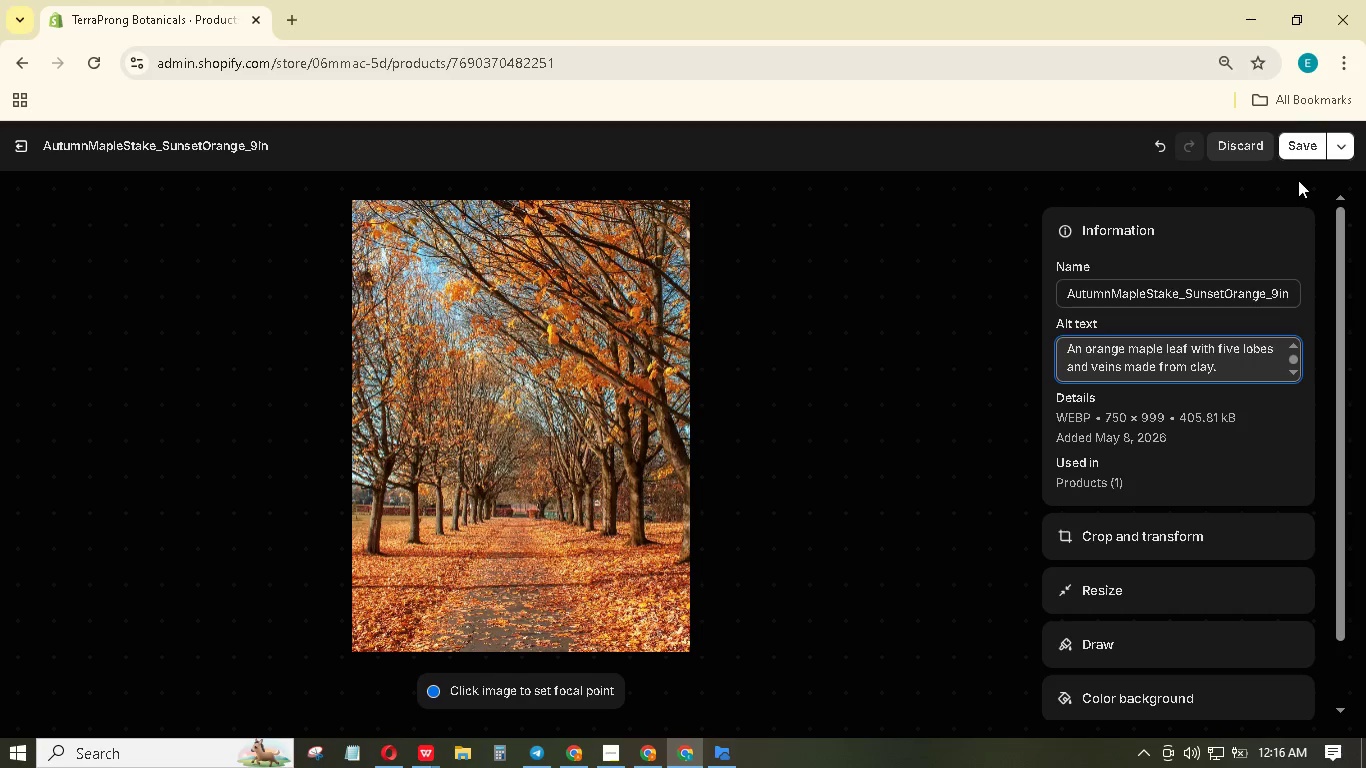 
left_click([1301, 156])
 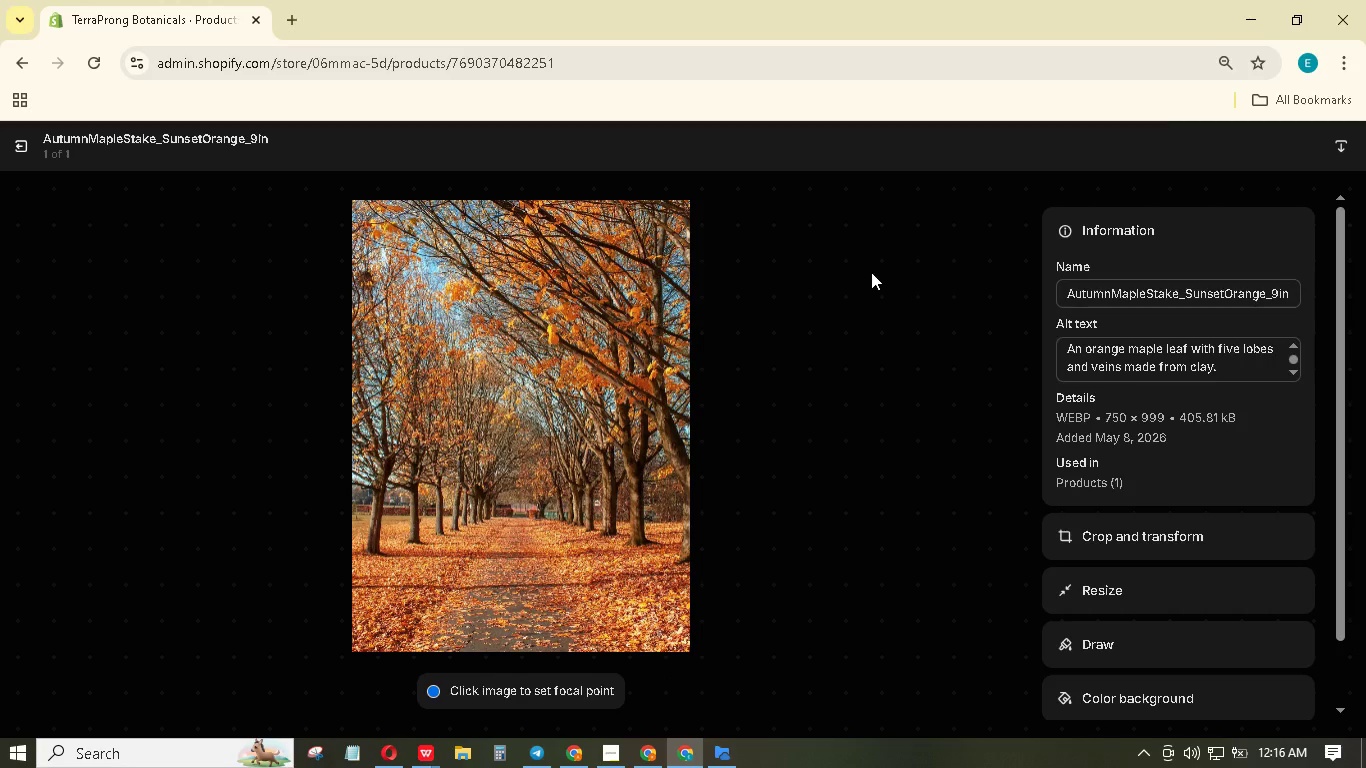 
wait(8.08)
 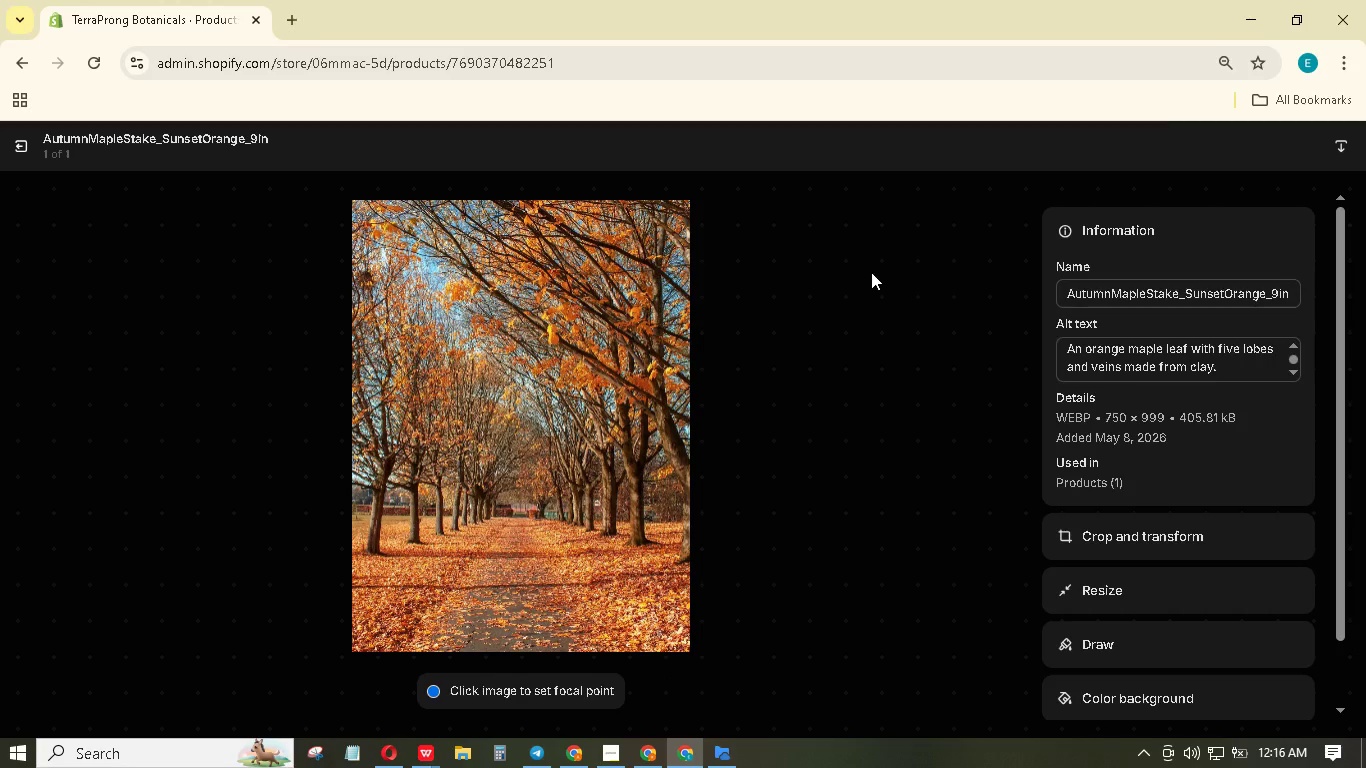 
left_click([24, 143])
 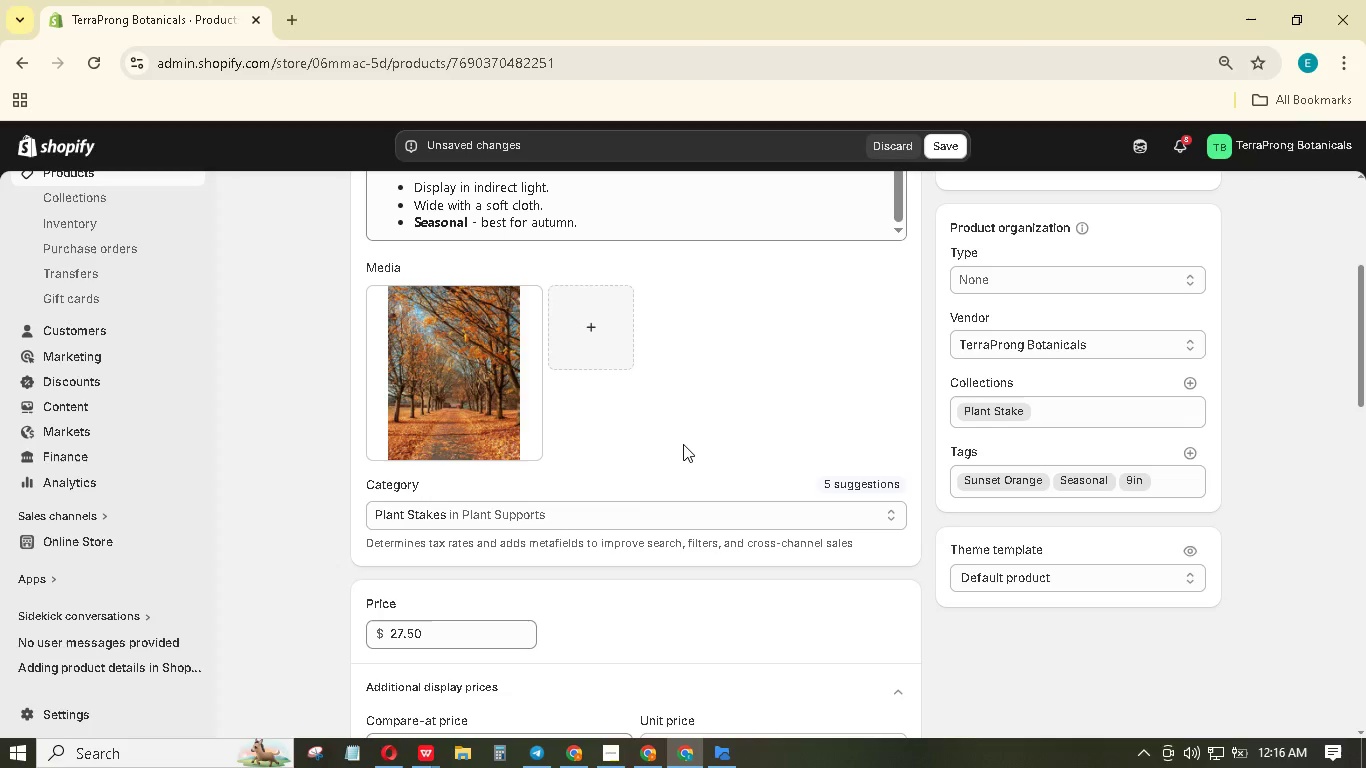 
scroll: coordinate [683, 443], scroll_direction: down, amount: 5.0
 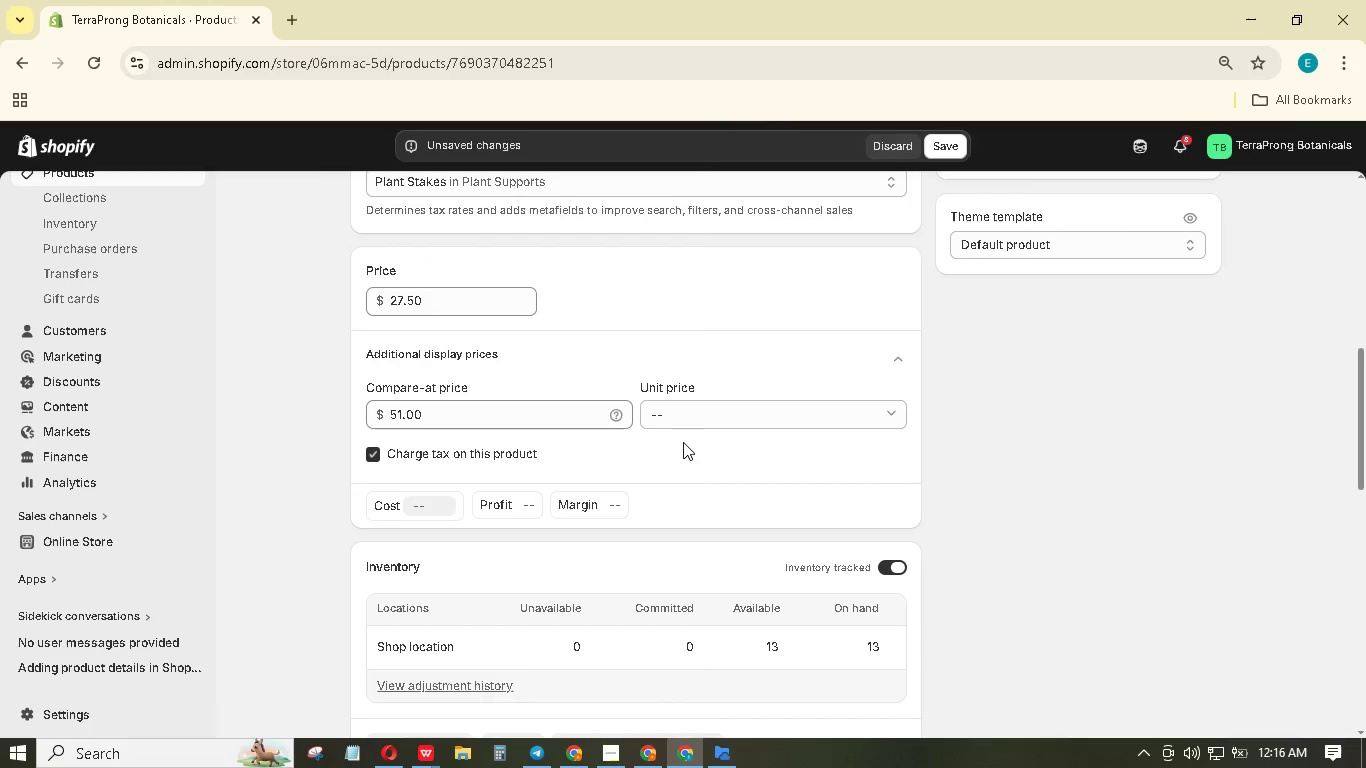 
scroll: coordinate [1007, 496], scroll_direction: up, amount: 19.0
 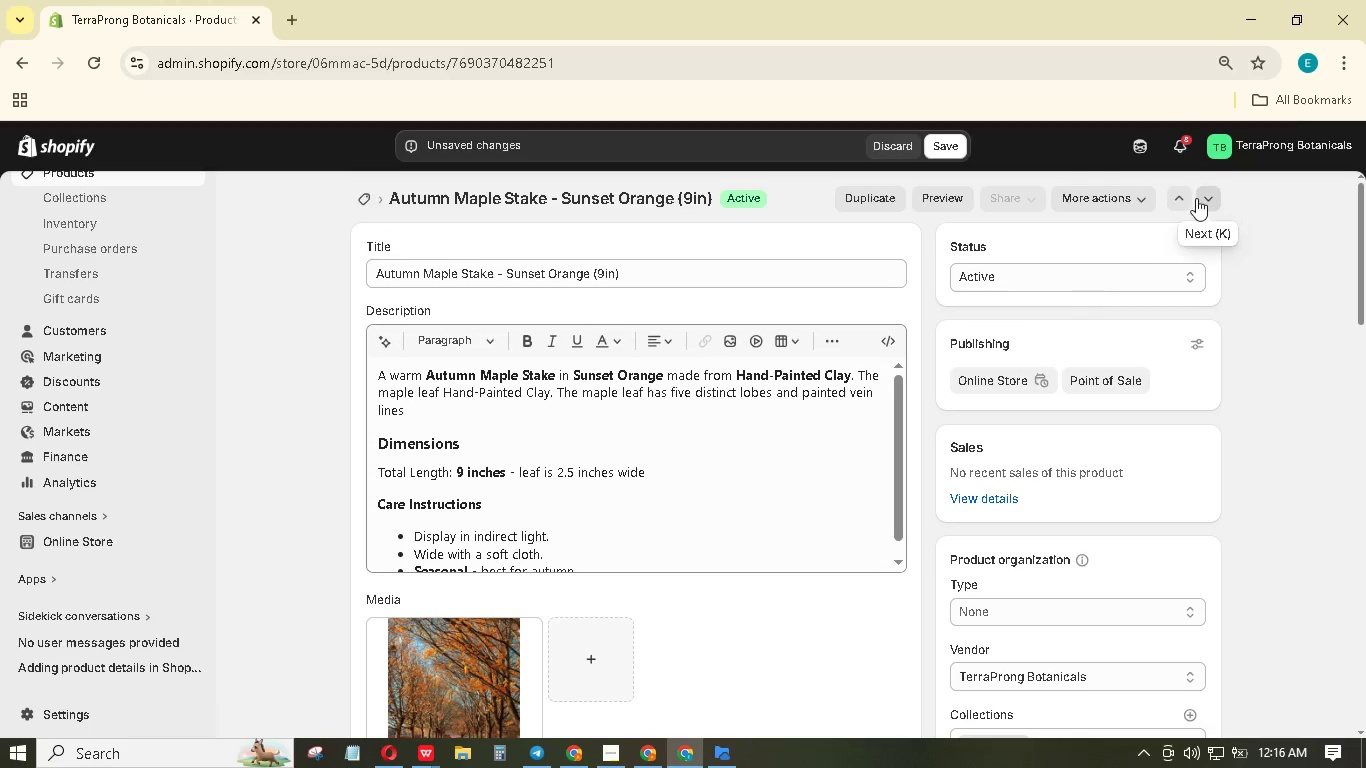 
left_click([950, 140])
 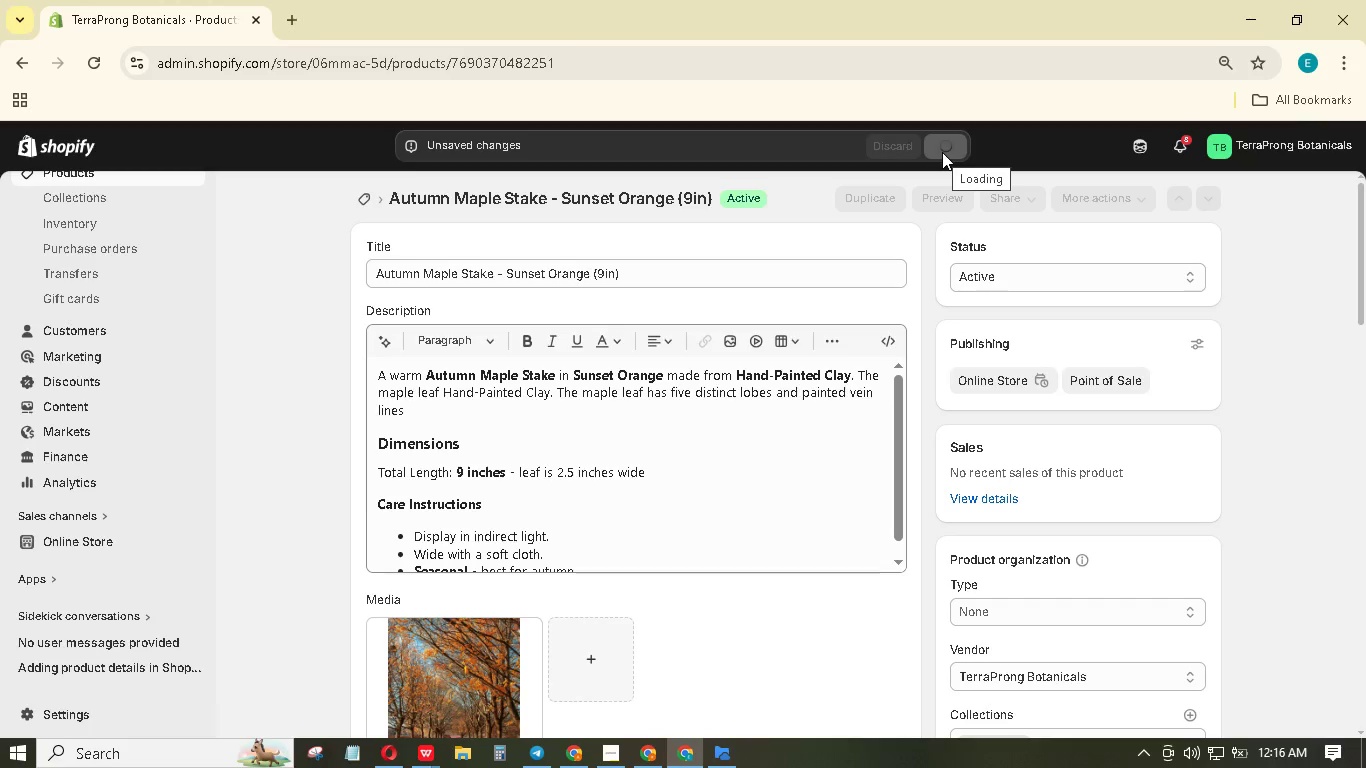 
mouse_move([900, 171])
 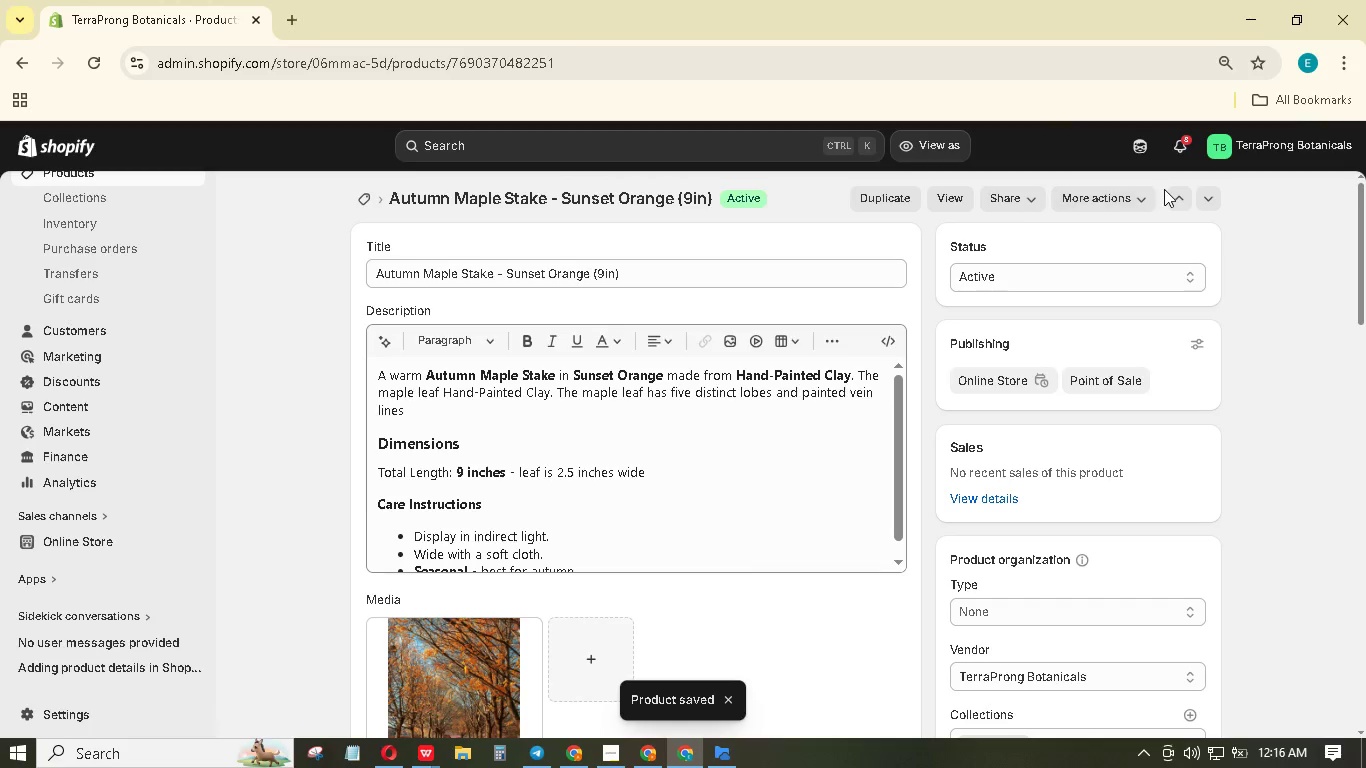 
left_click([1173, 195])
 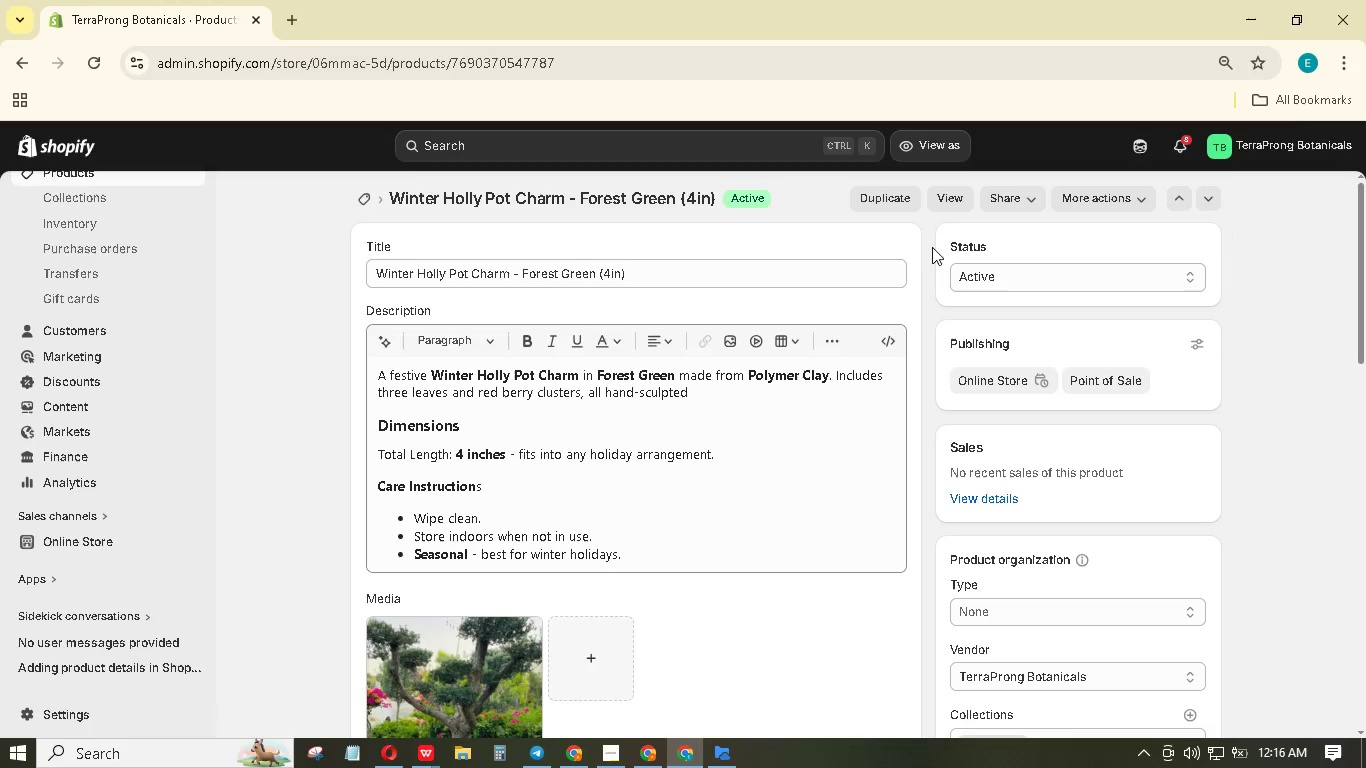 
wait(6.2)
 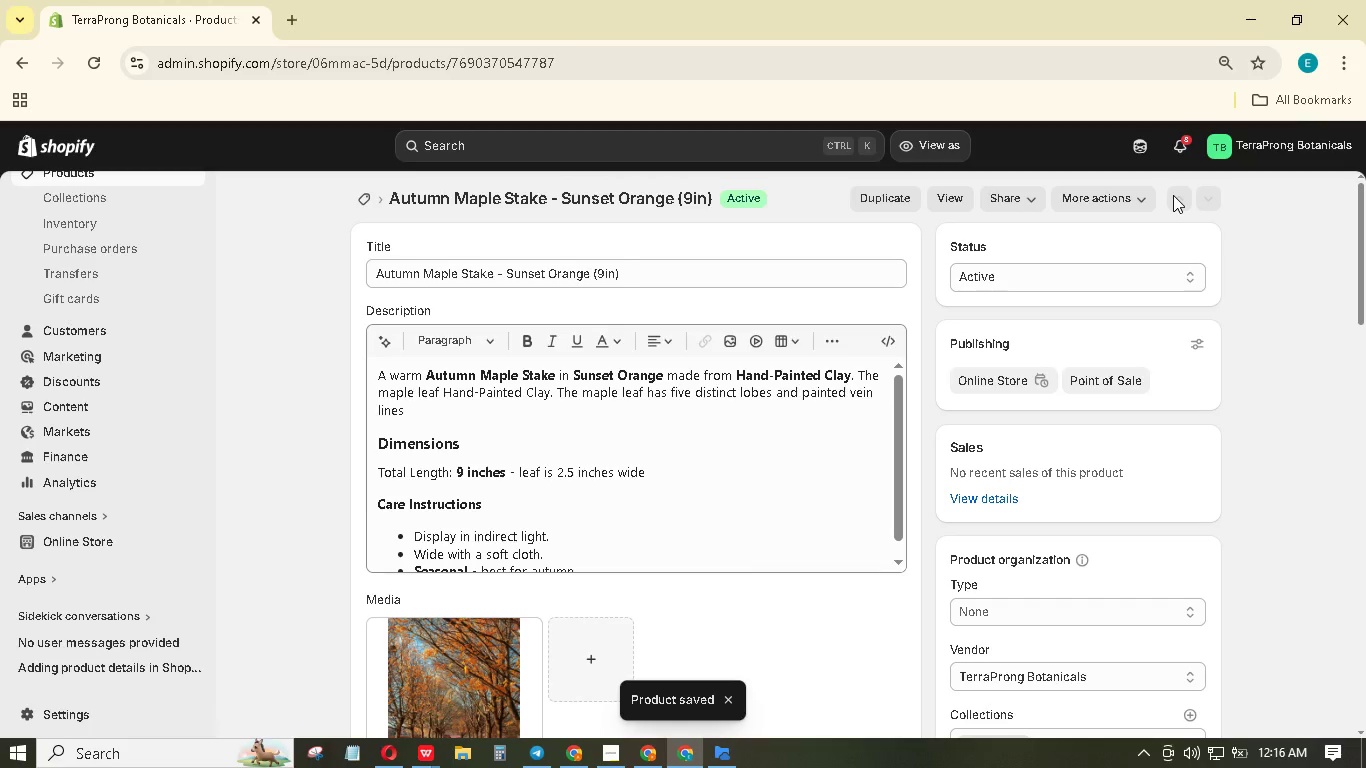 
scroll: coordinate [810, 349], scroll_direction: down, amount: 29.0
 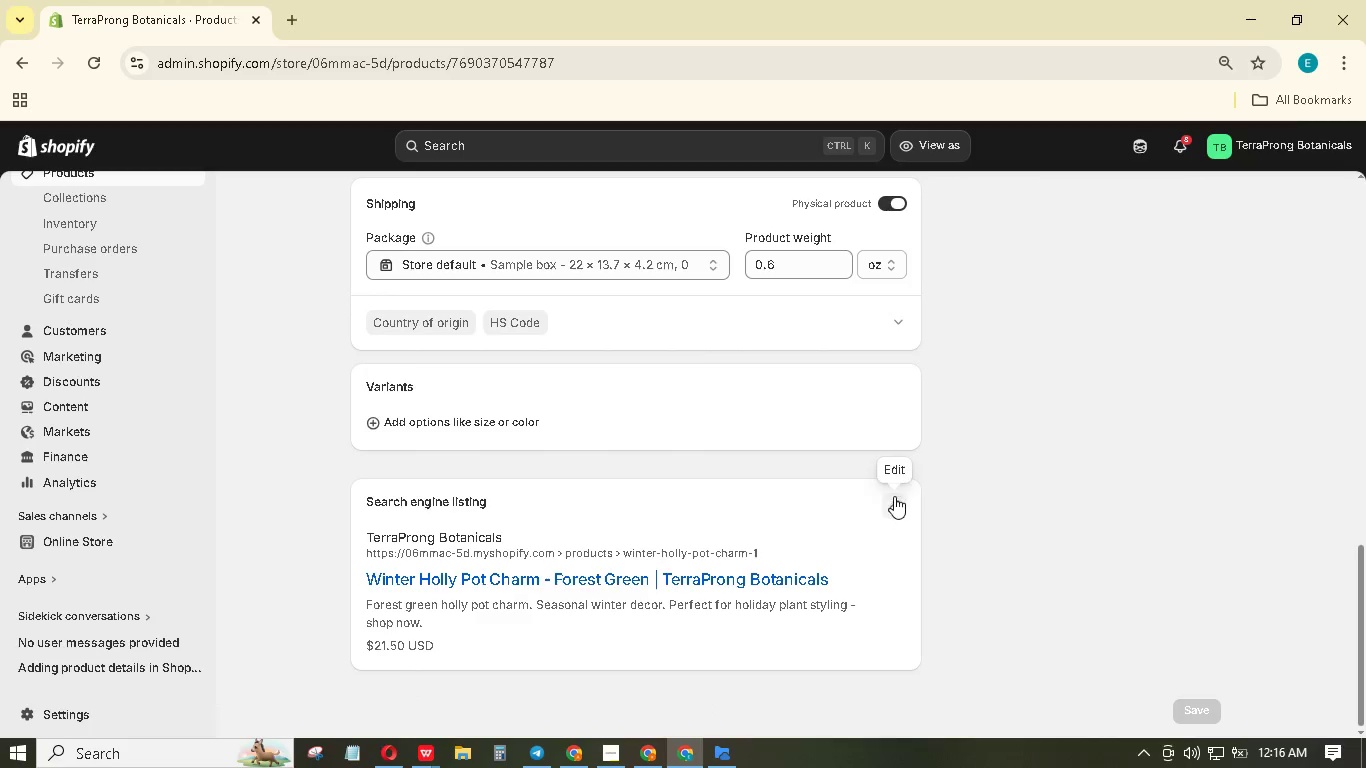 
left_click([895, 496])
 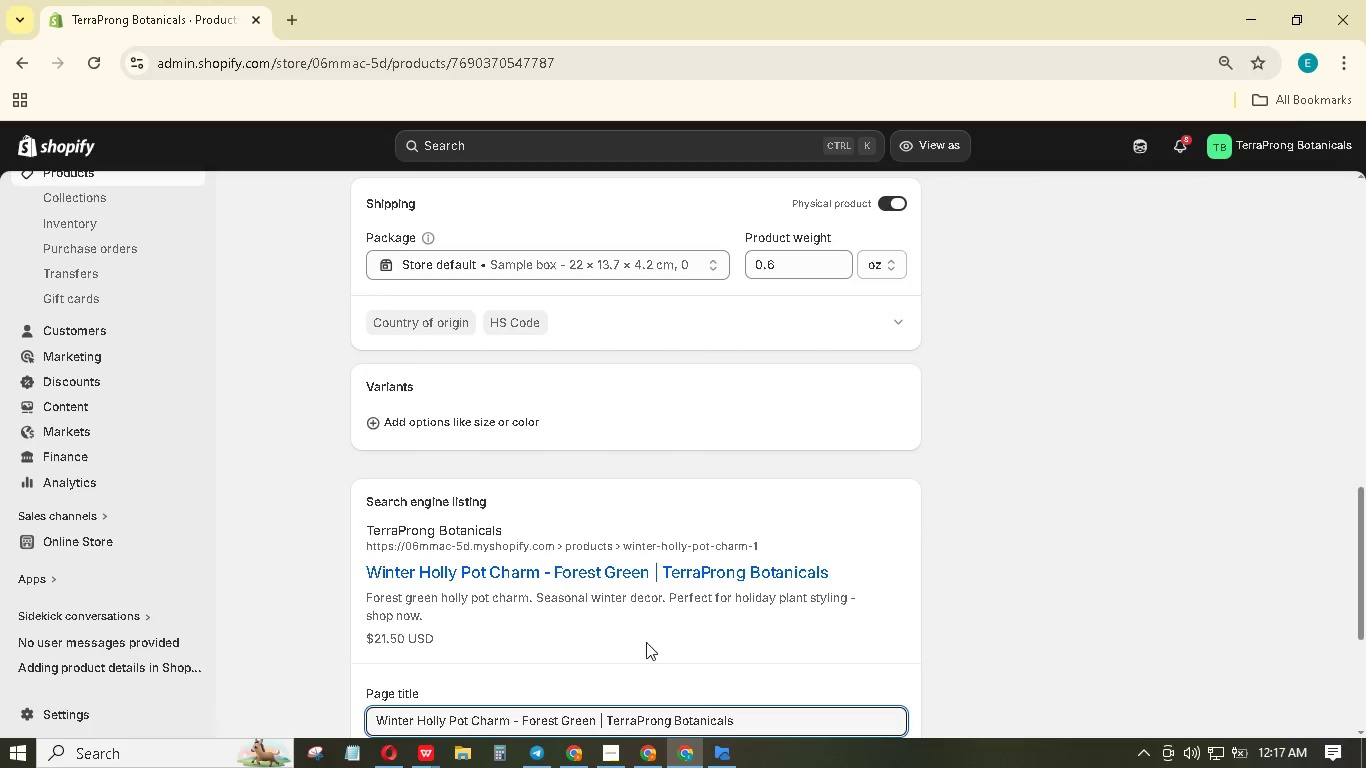 
scroll: coordinate [668, 661], scroll_direction: down, amount: 5.0
 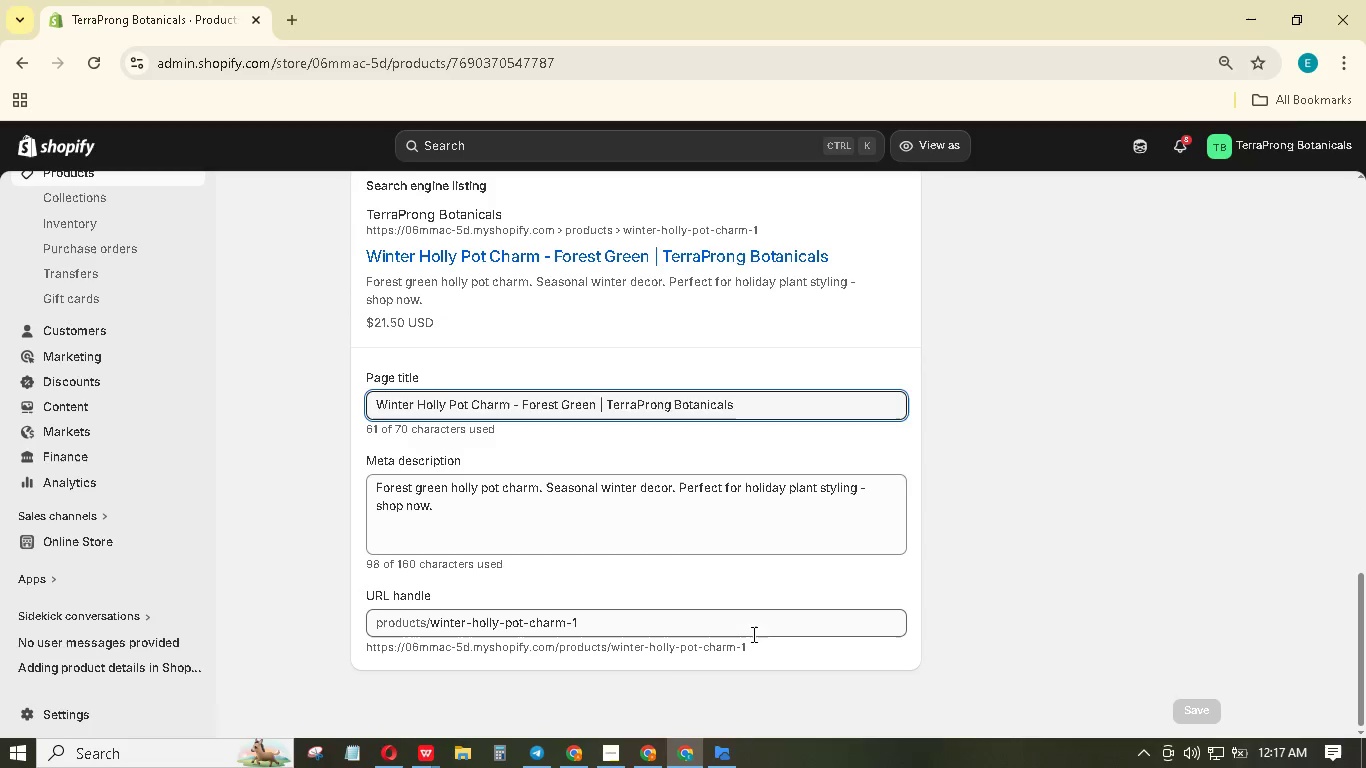 
left_click([747, 628])
 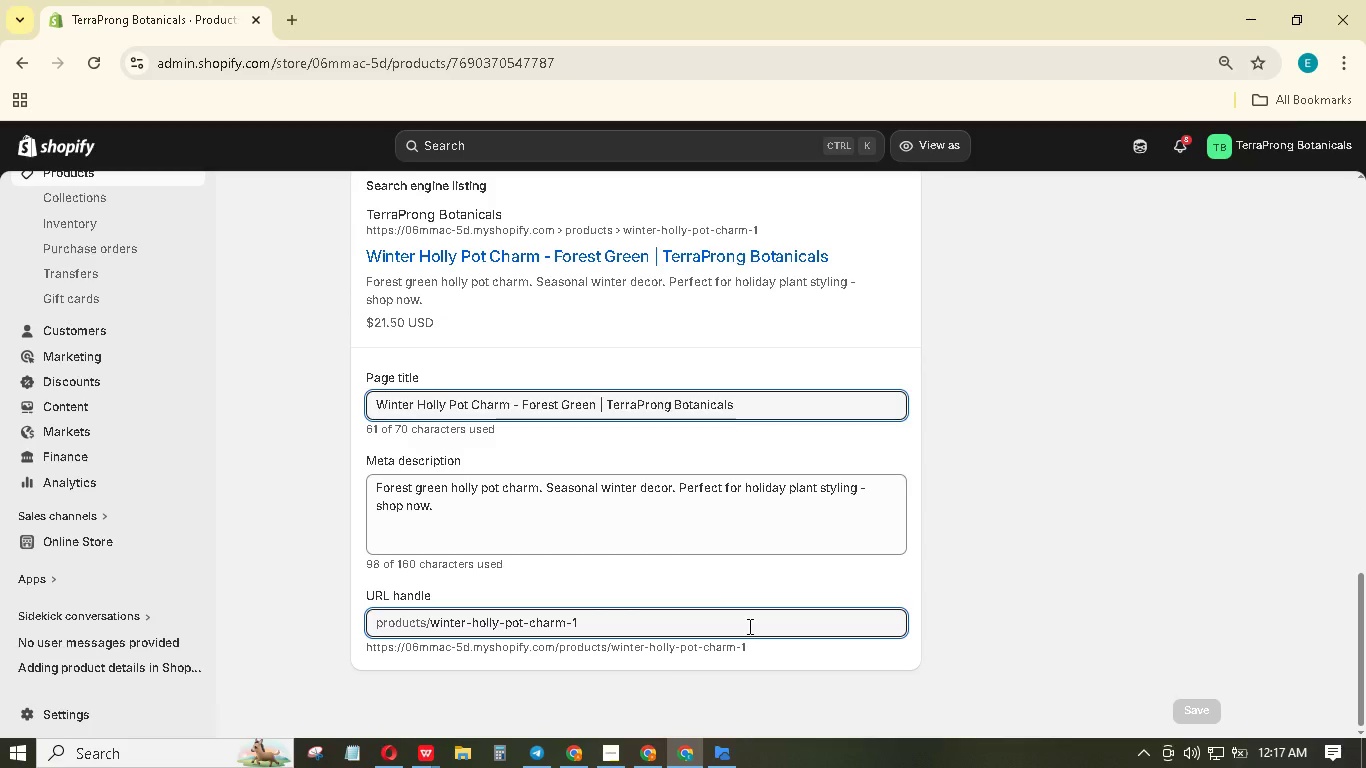 
key(Backspace)
type(4in)
 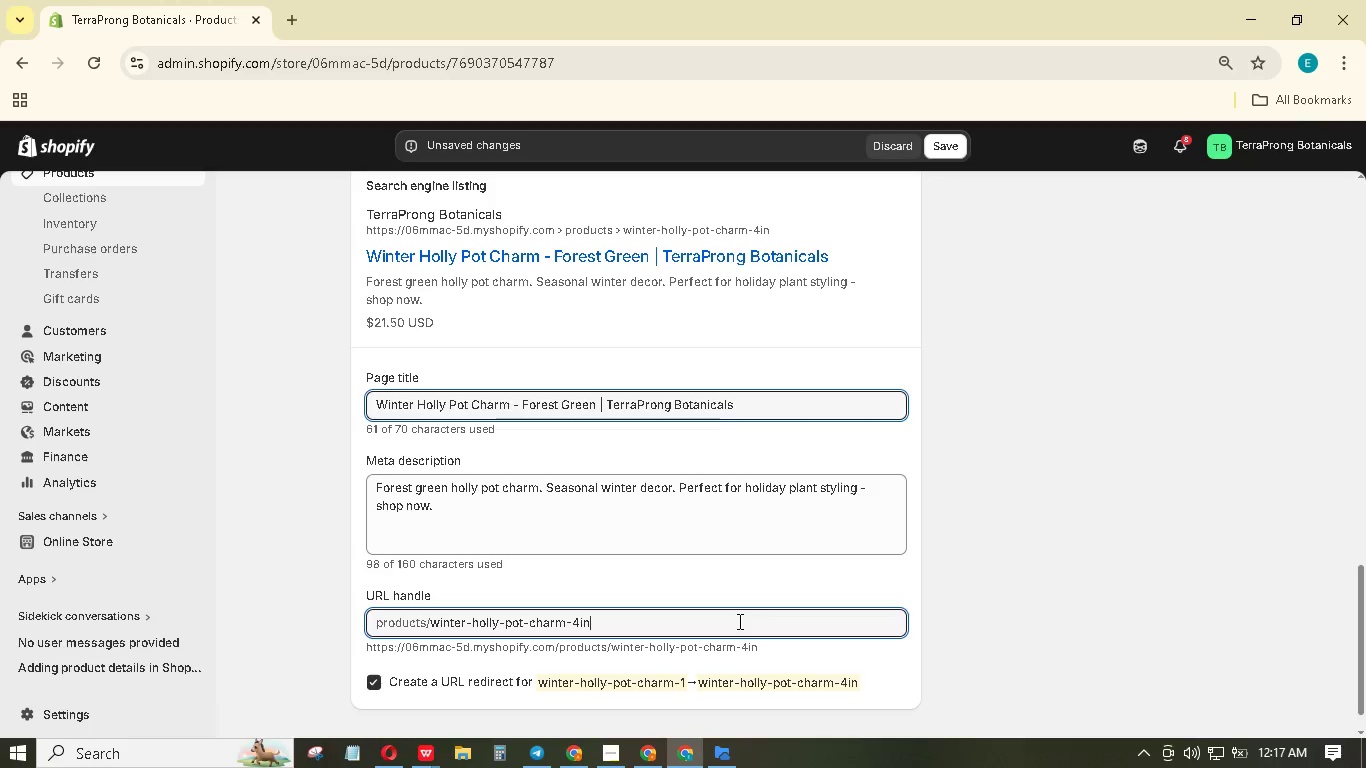 
scroll: coordinate [737, 620], scroll_direction: up, amount: 13.0
 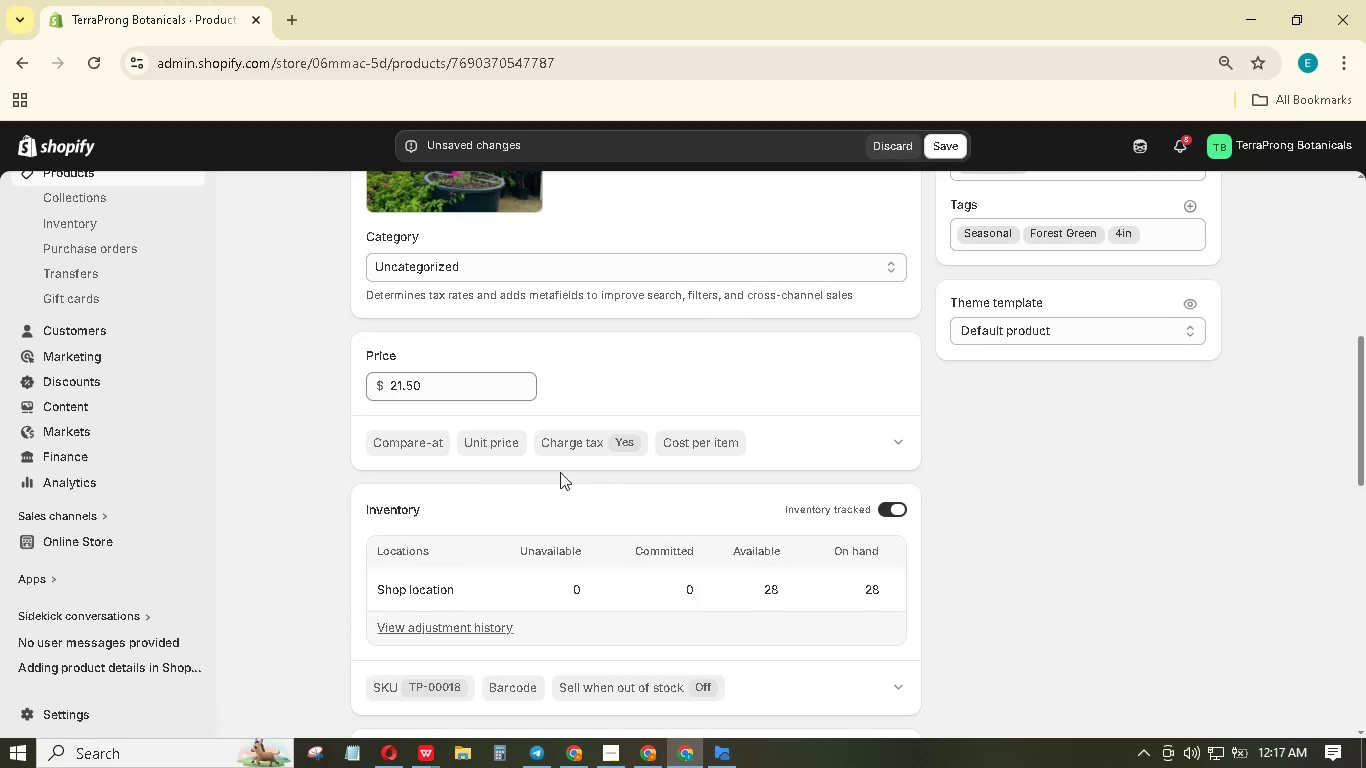 
left_click([397, 438])
 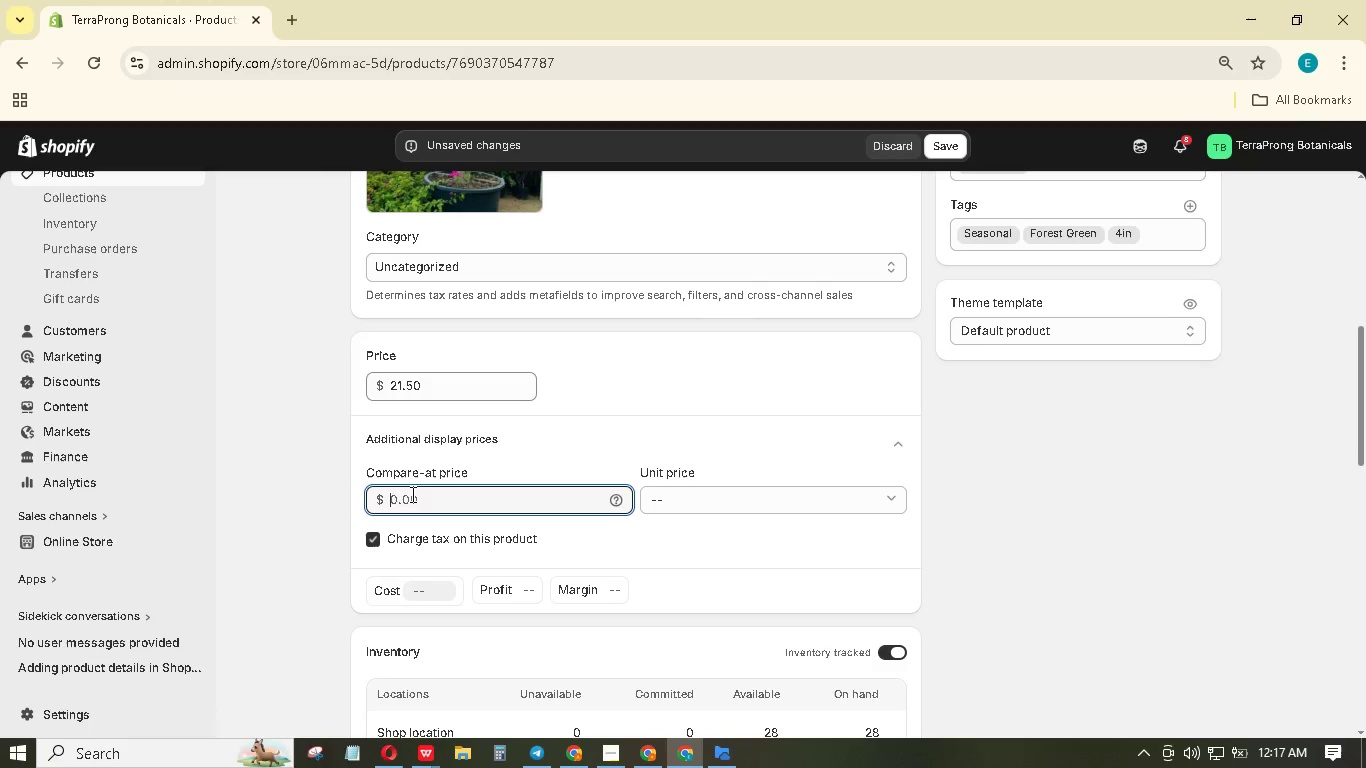 
key(Numpad4)
 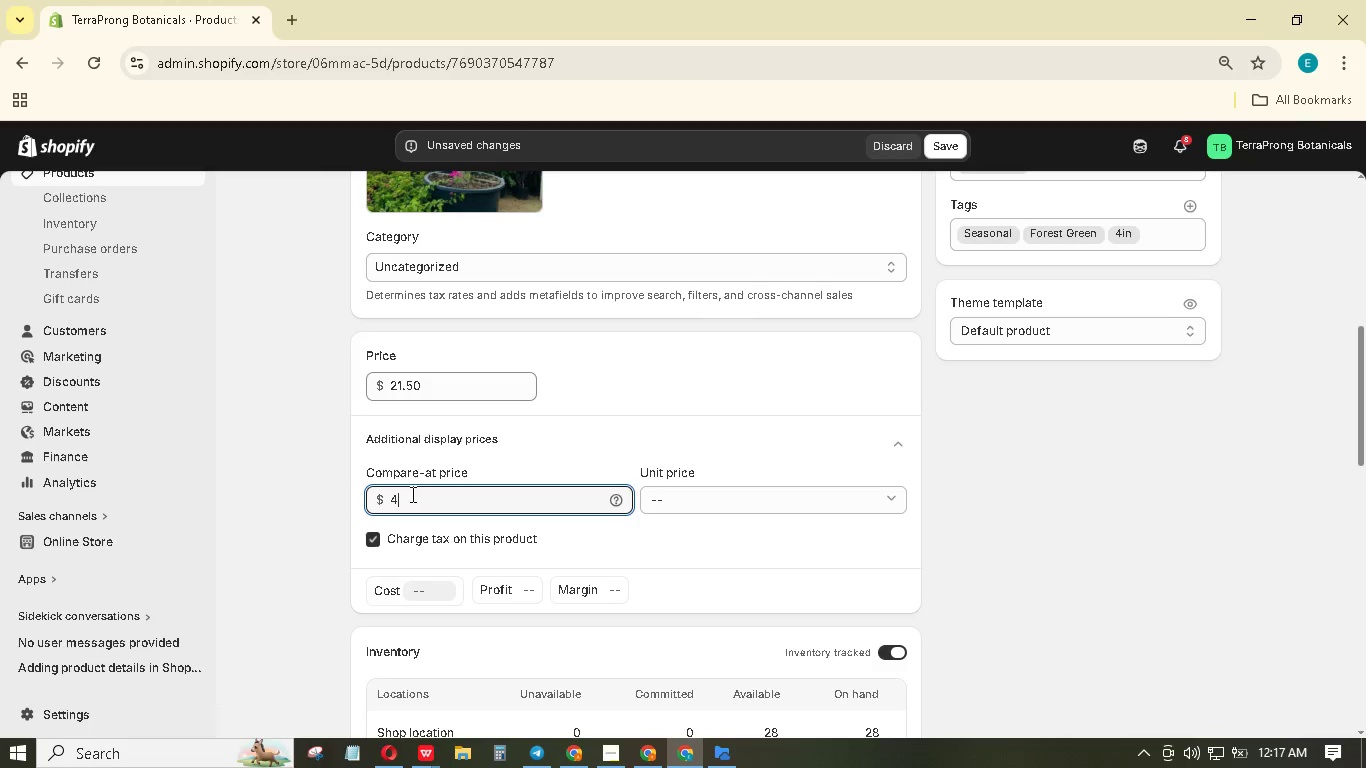 
key(Numpad3)
 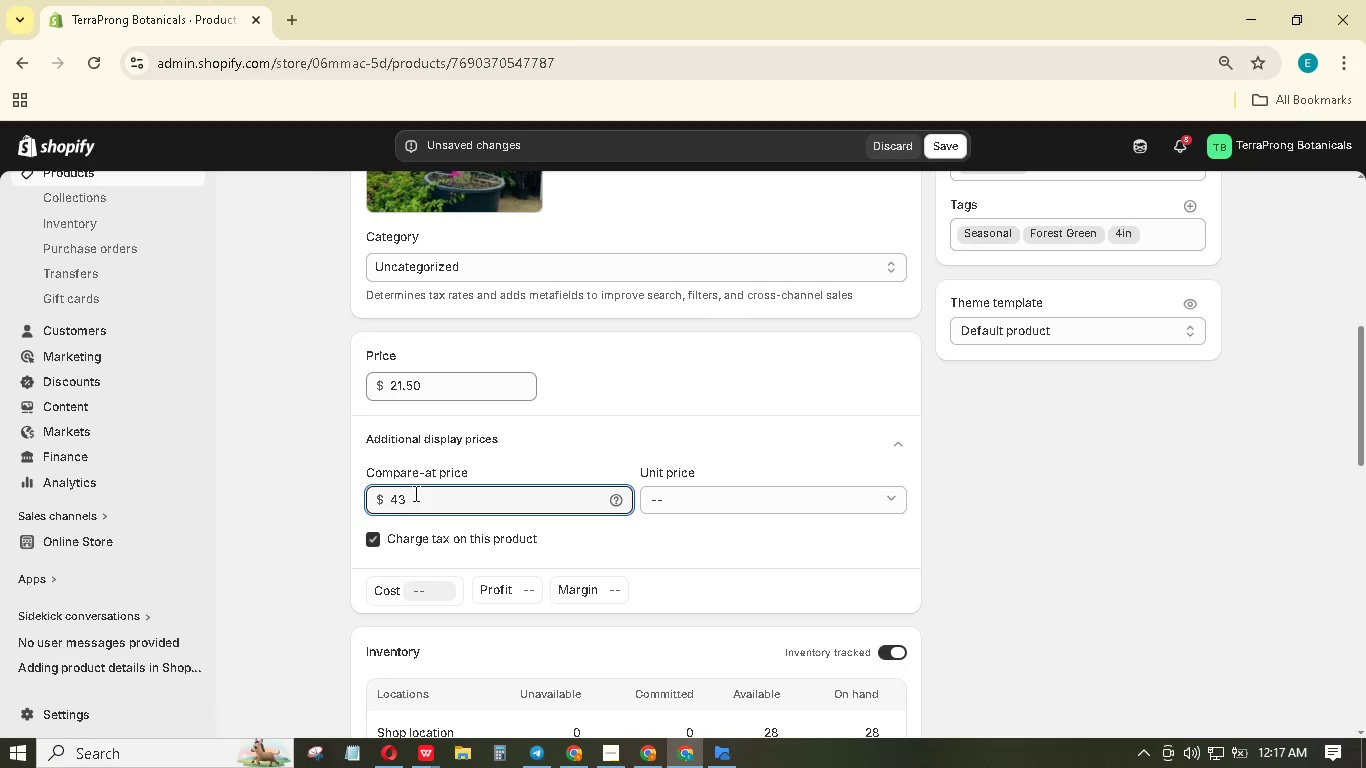 
scroll: coordinate [399, 568], scroll_direction: up, amount: 7.0
 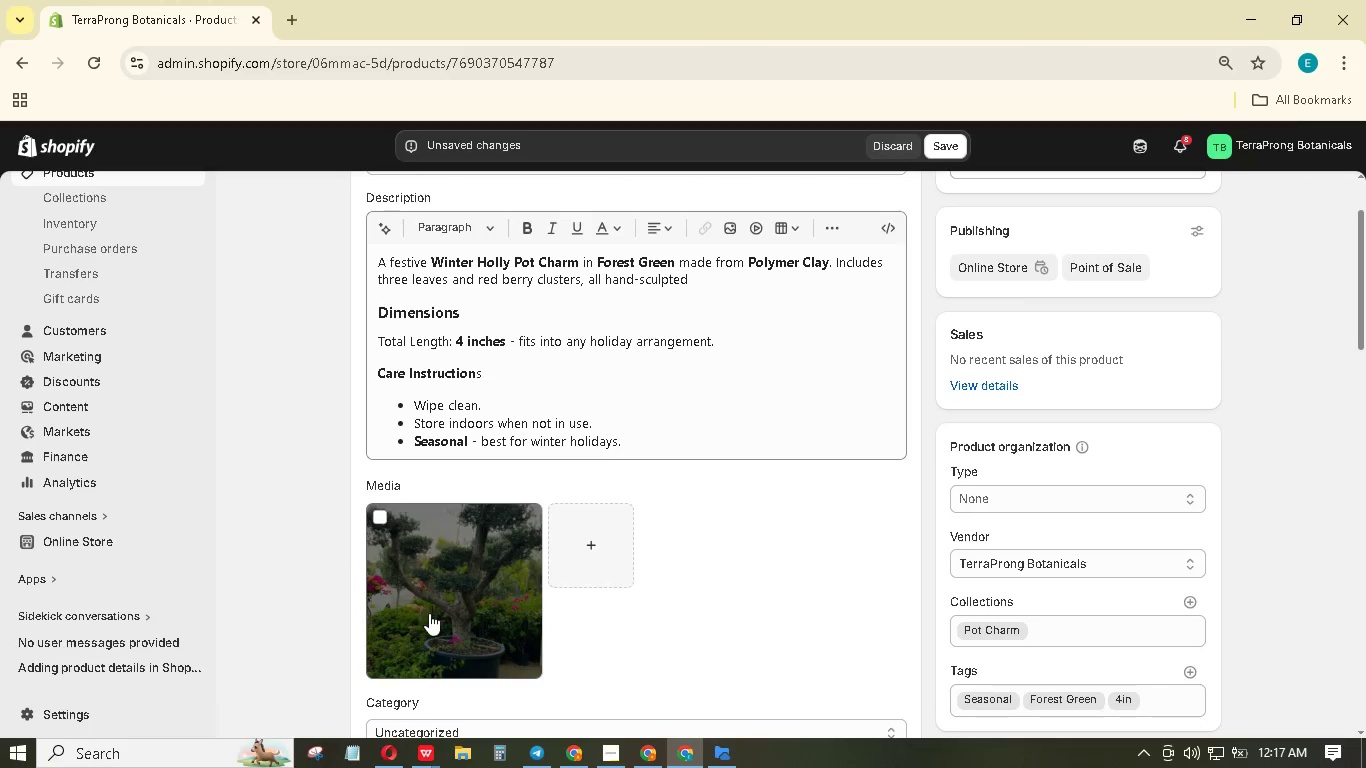 
left_click([429, 609])
 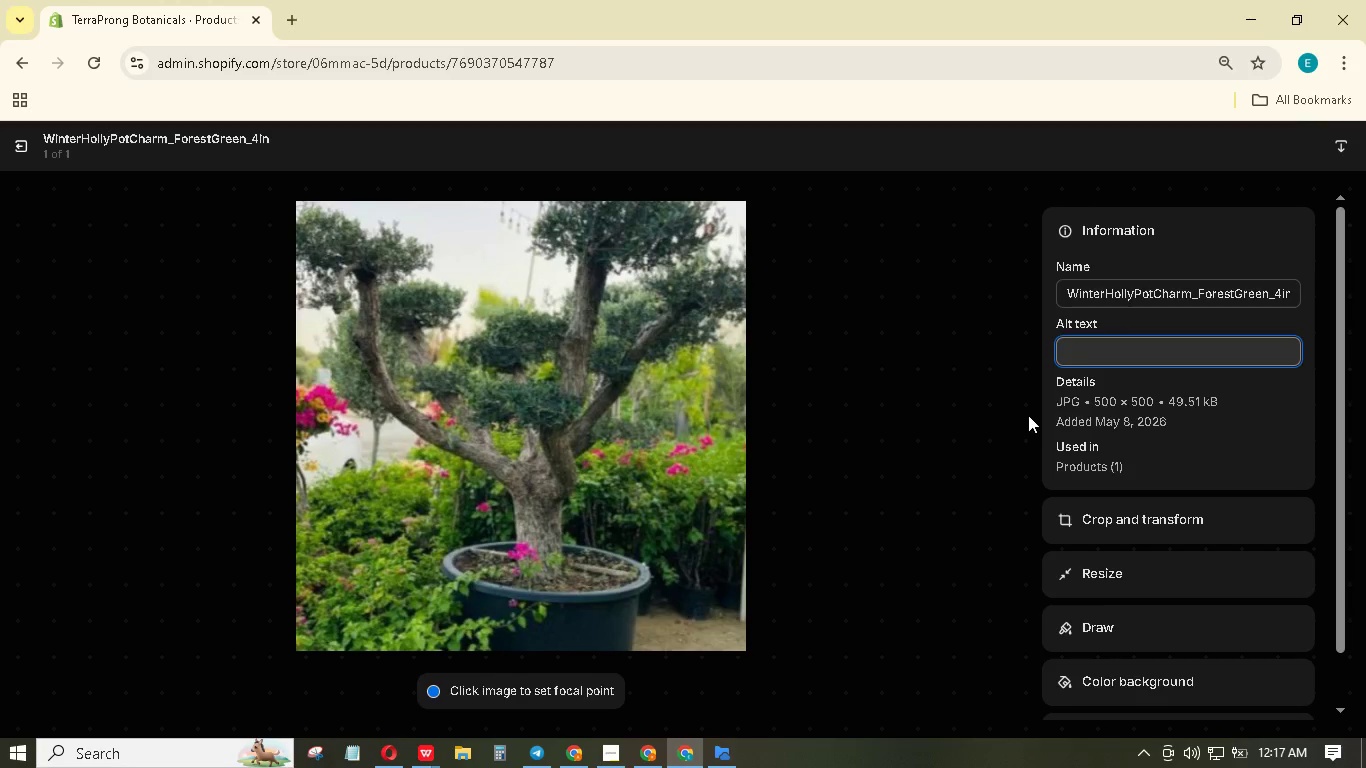 
wait(16.12)
 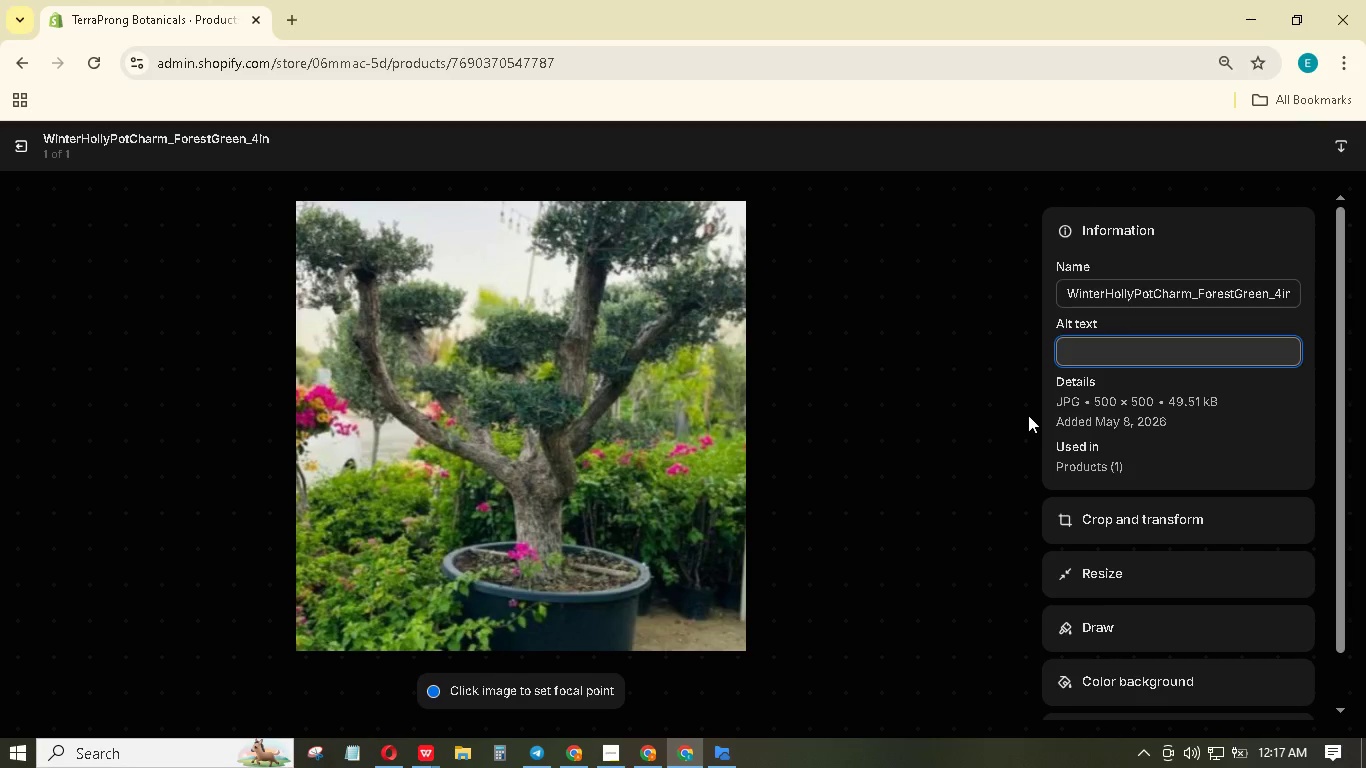 
type(A green po)
 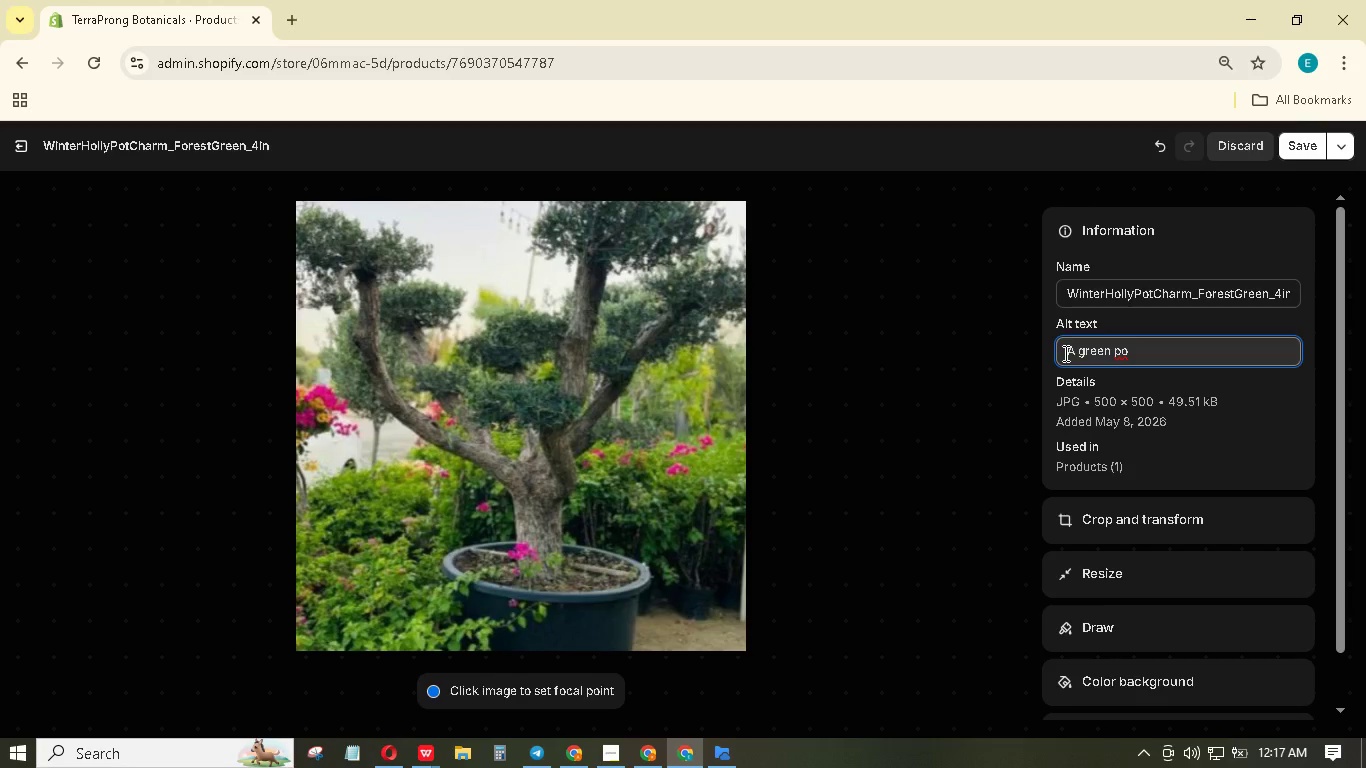 
wait(5.17)
 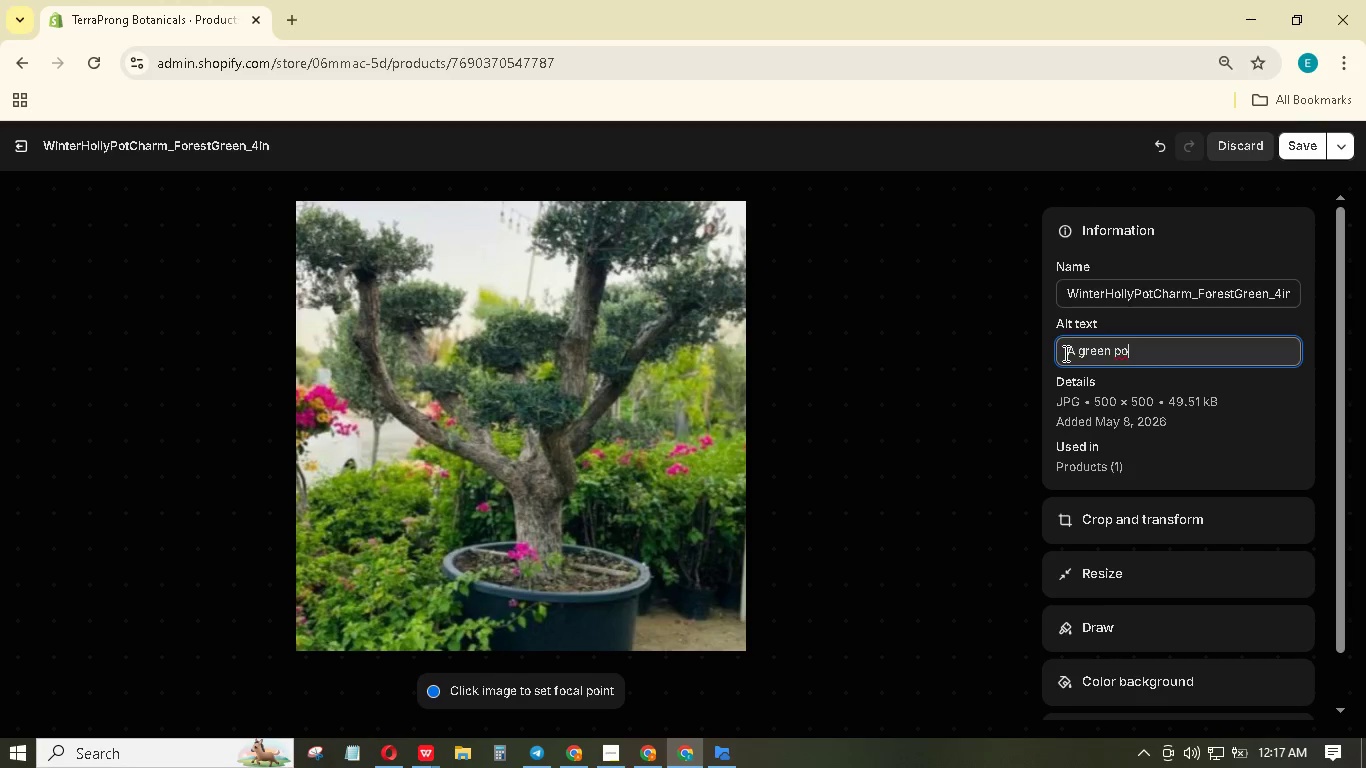 
key(Backspace)
 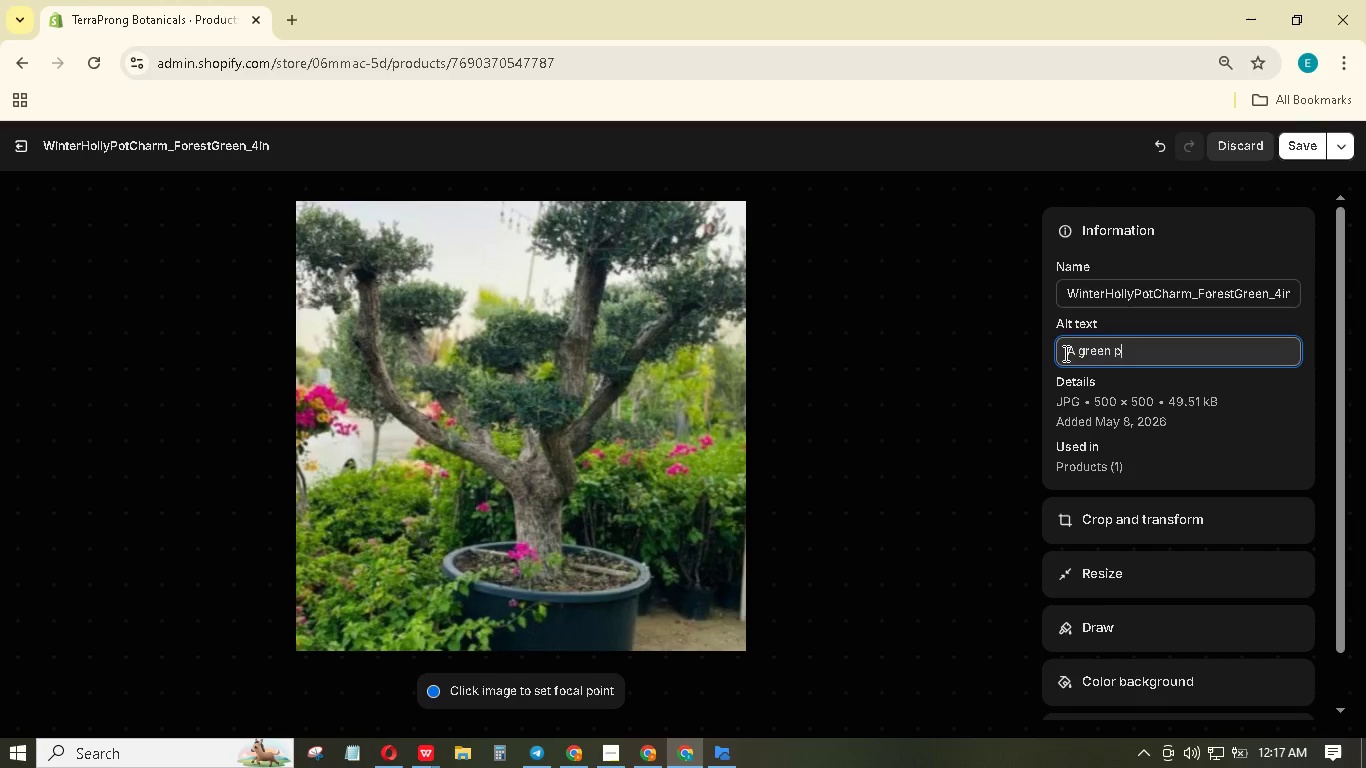 
key(Backspace)
 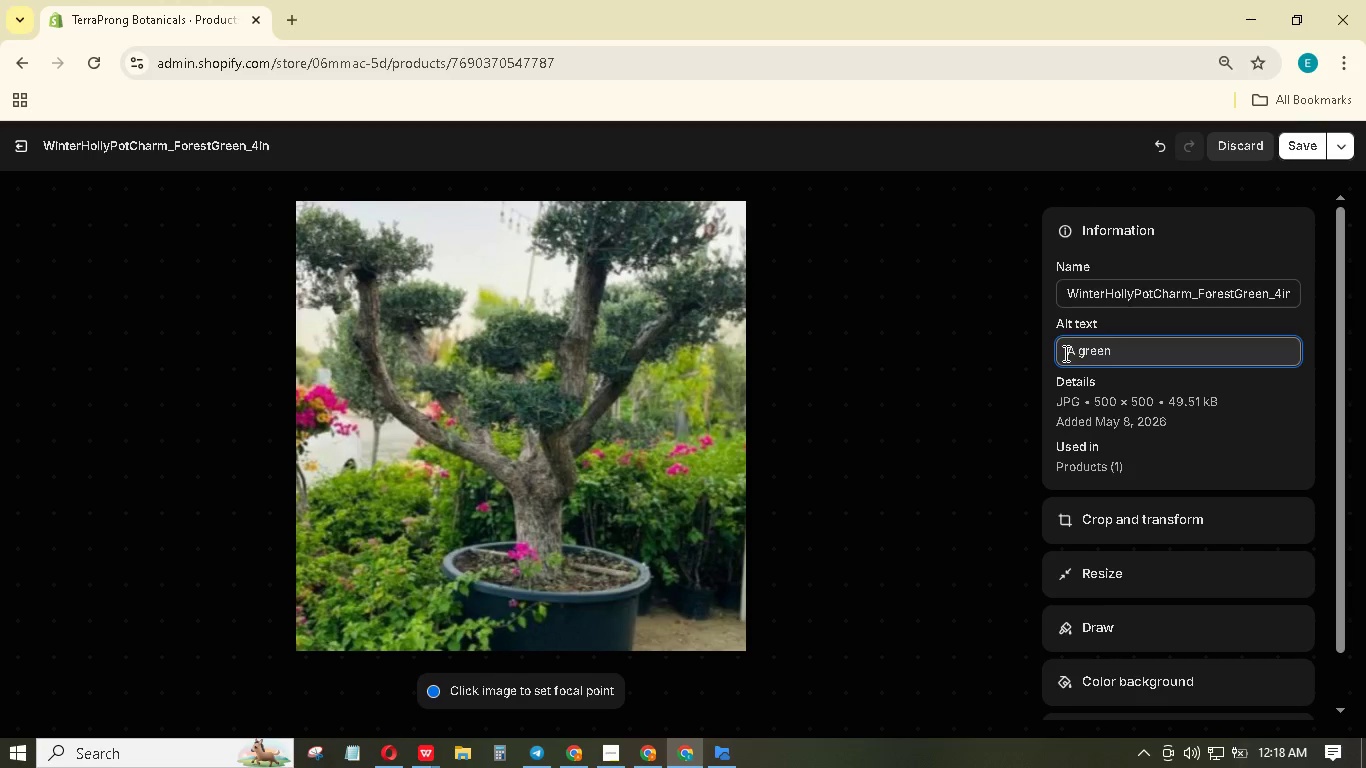 
type(polymer clay charm with three leaves)
 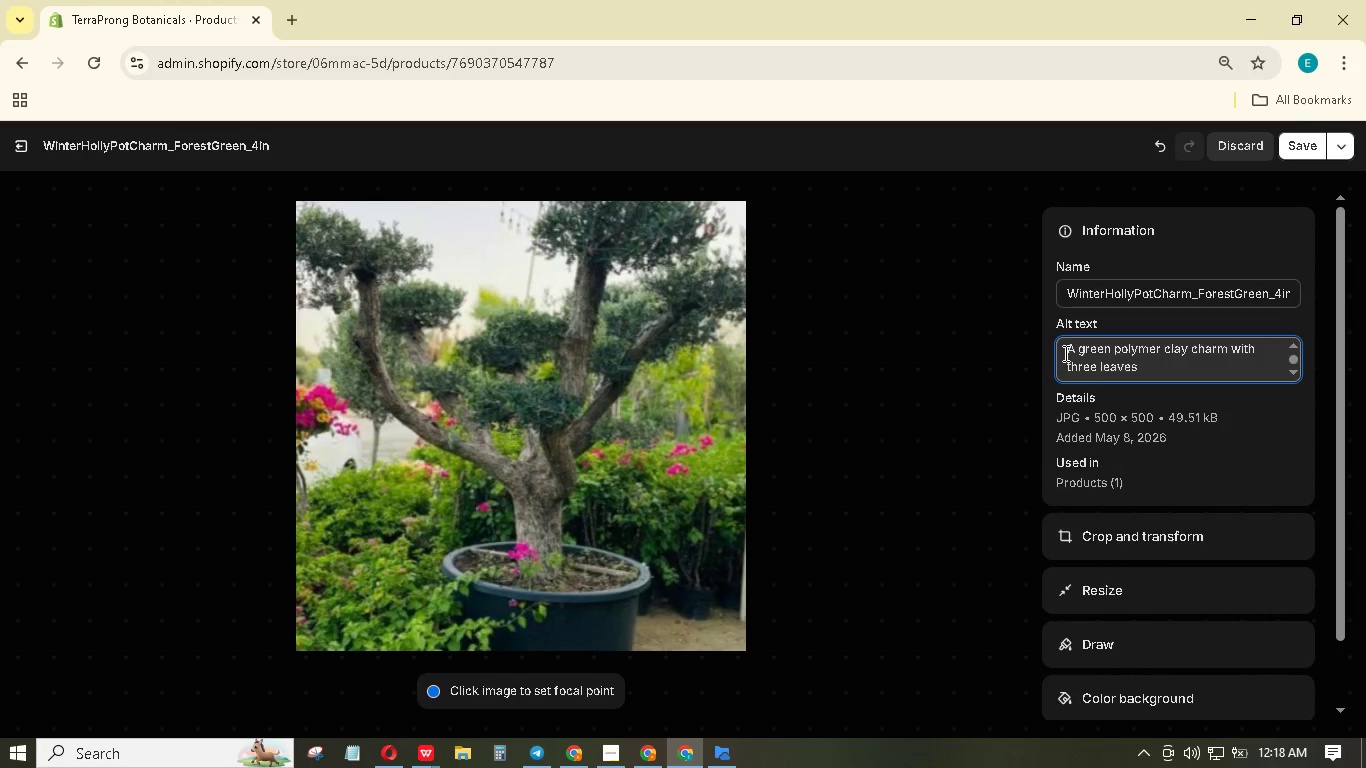 
key(Period)
 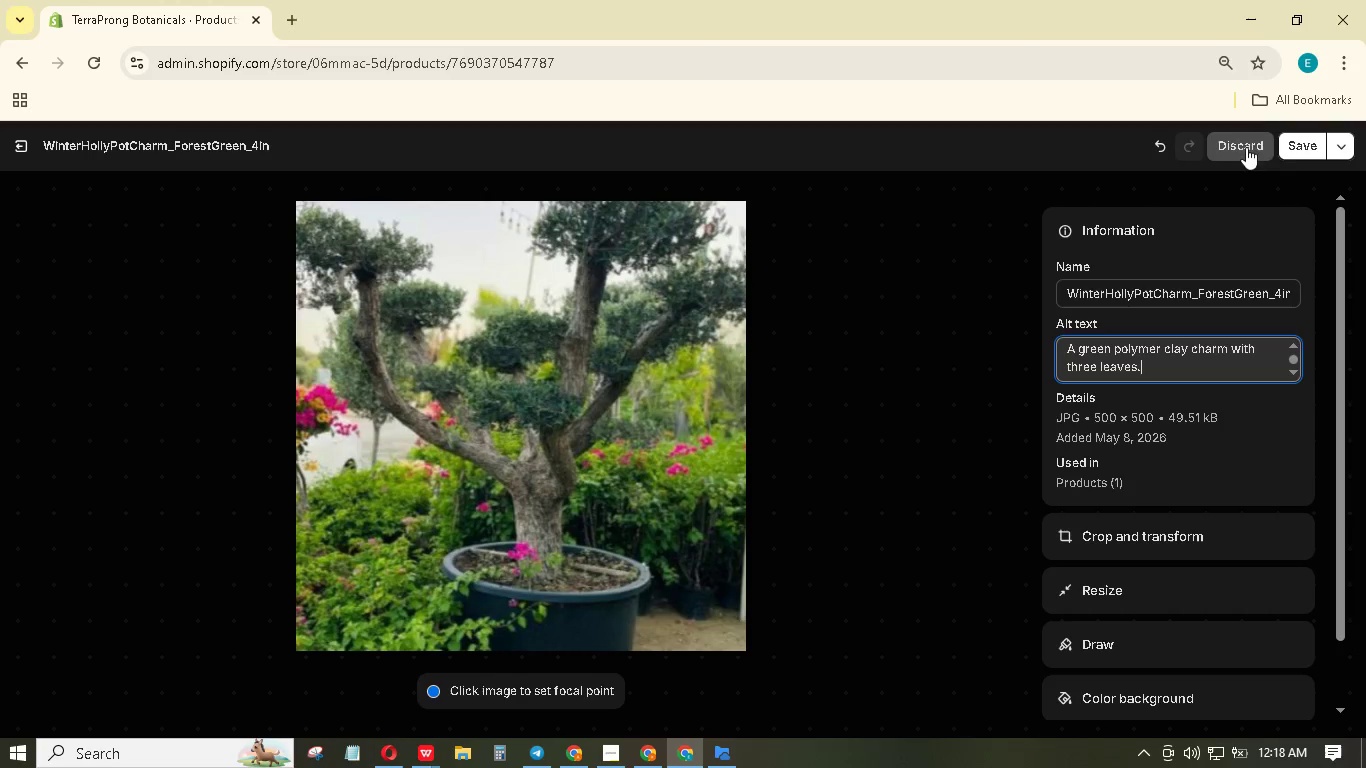 
left_click([1301, 148])
 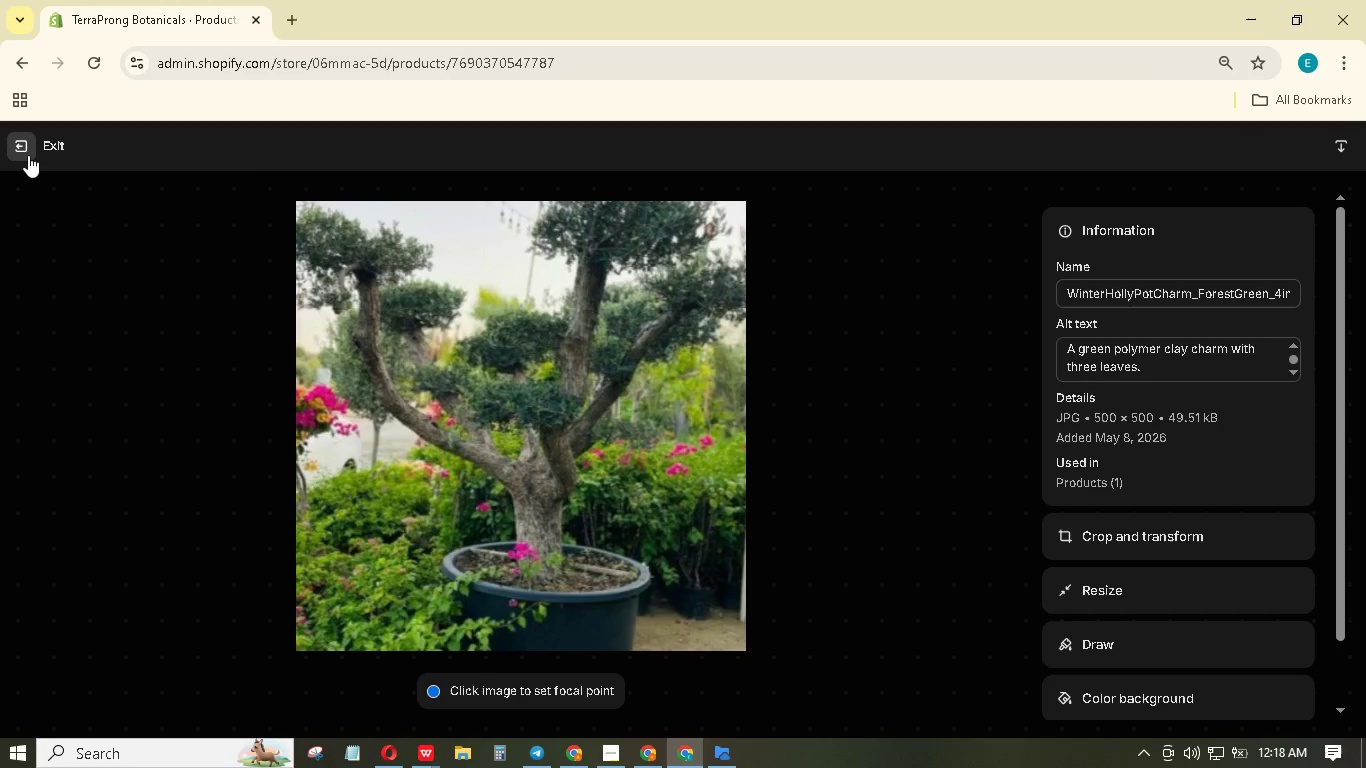 
left_click([28, 155])
 